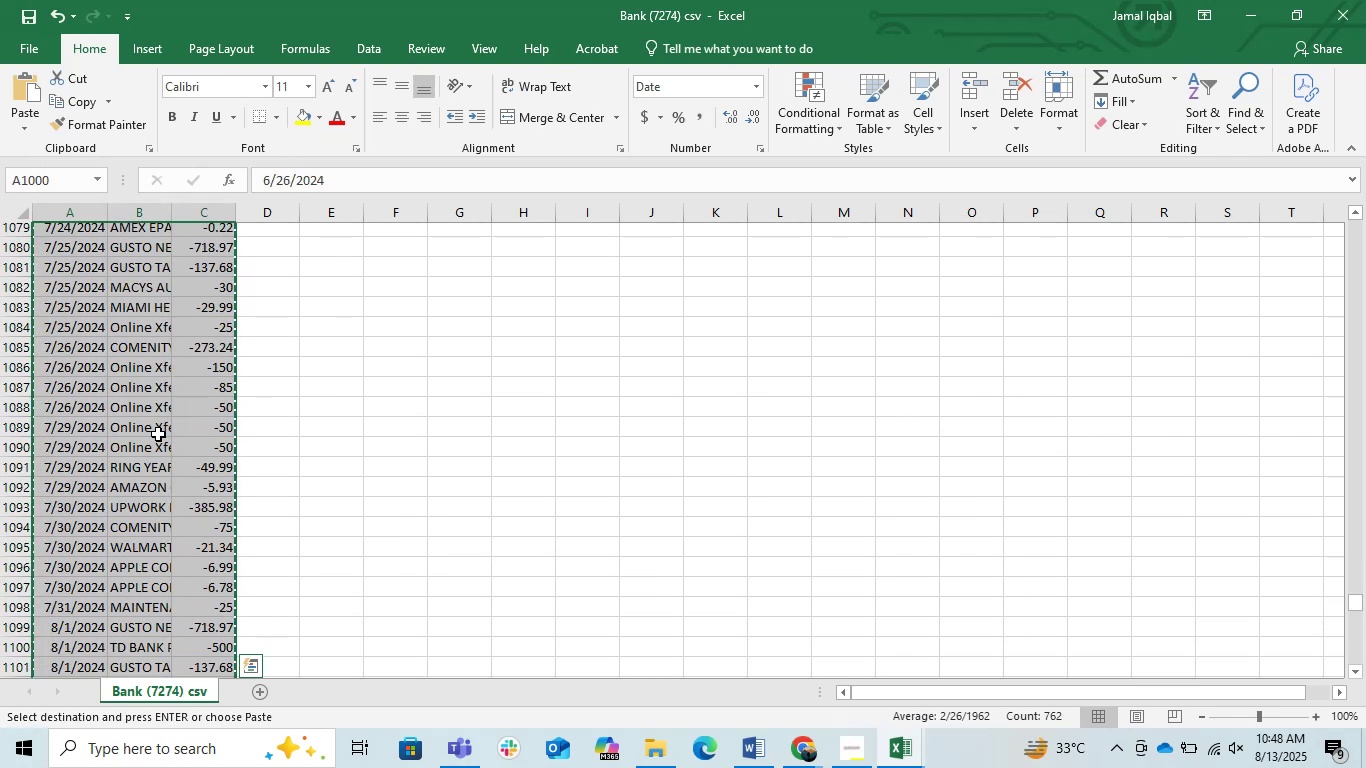 
key(Control+X)
 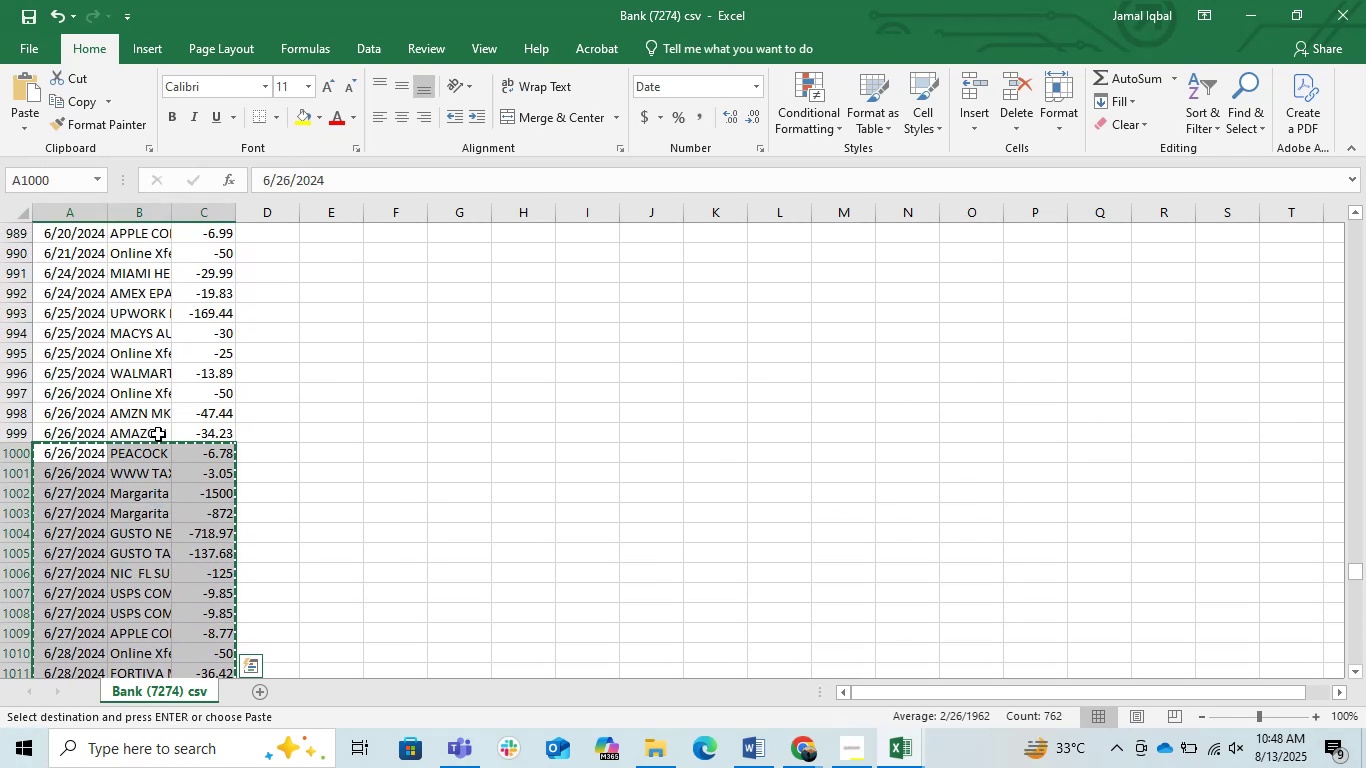 
key(Control+X)
 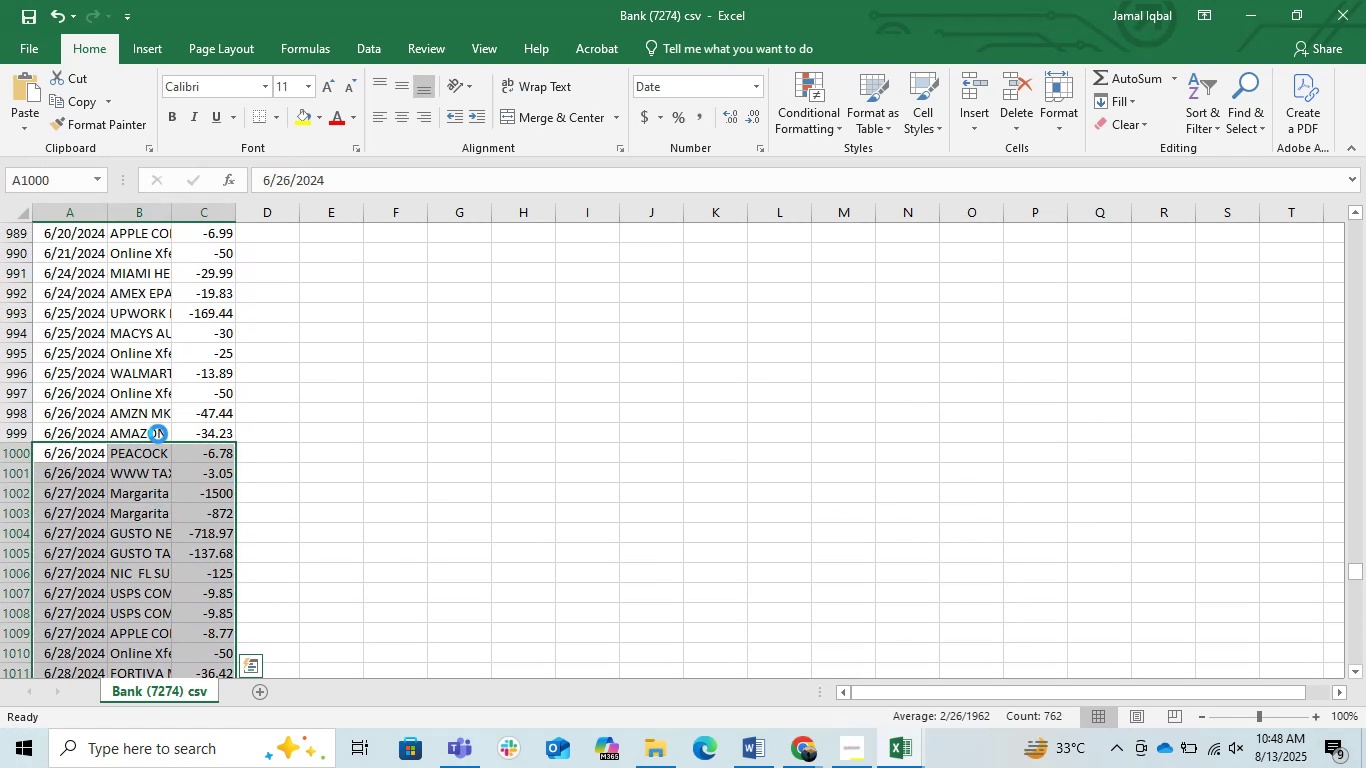 
key(Control+X)
 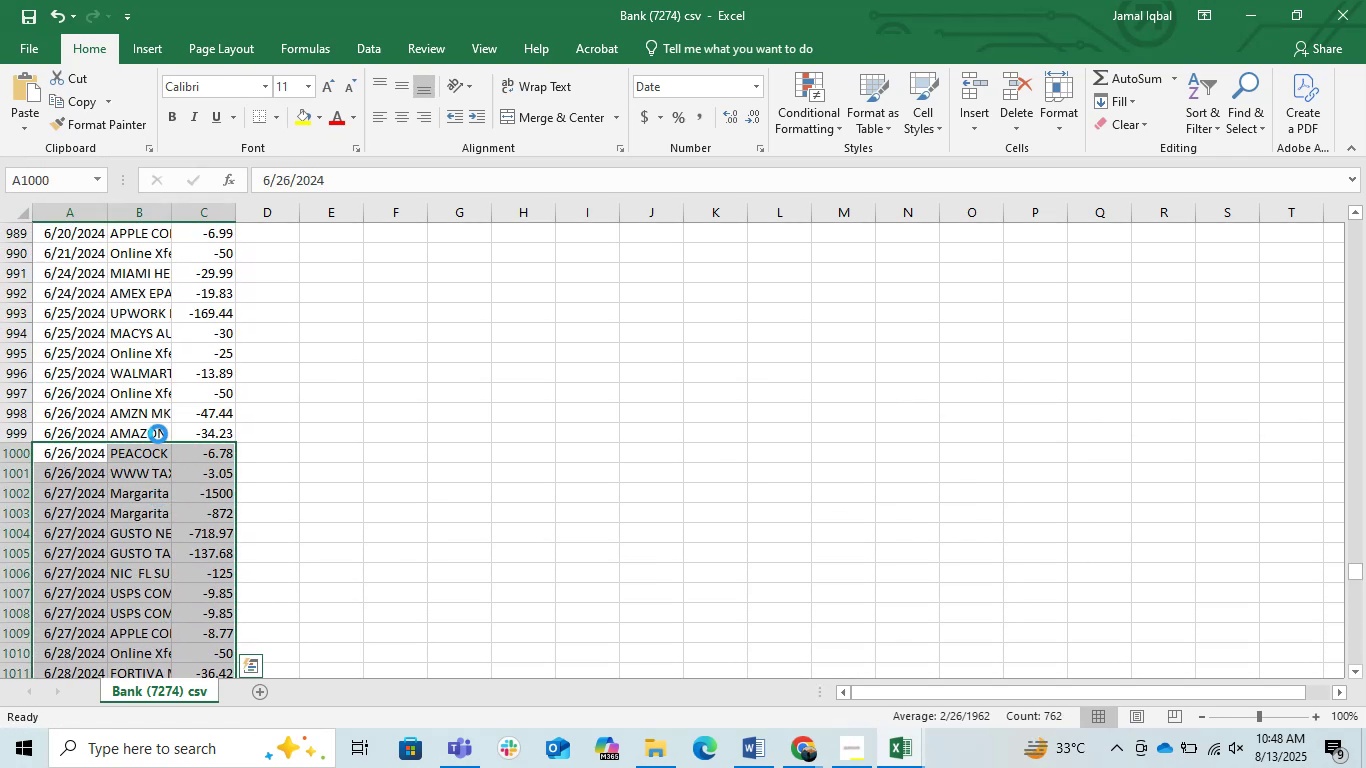 
key(Control+X)
 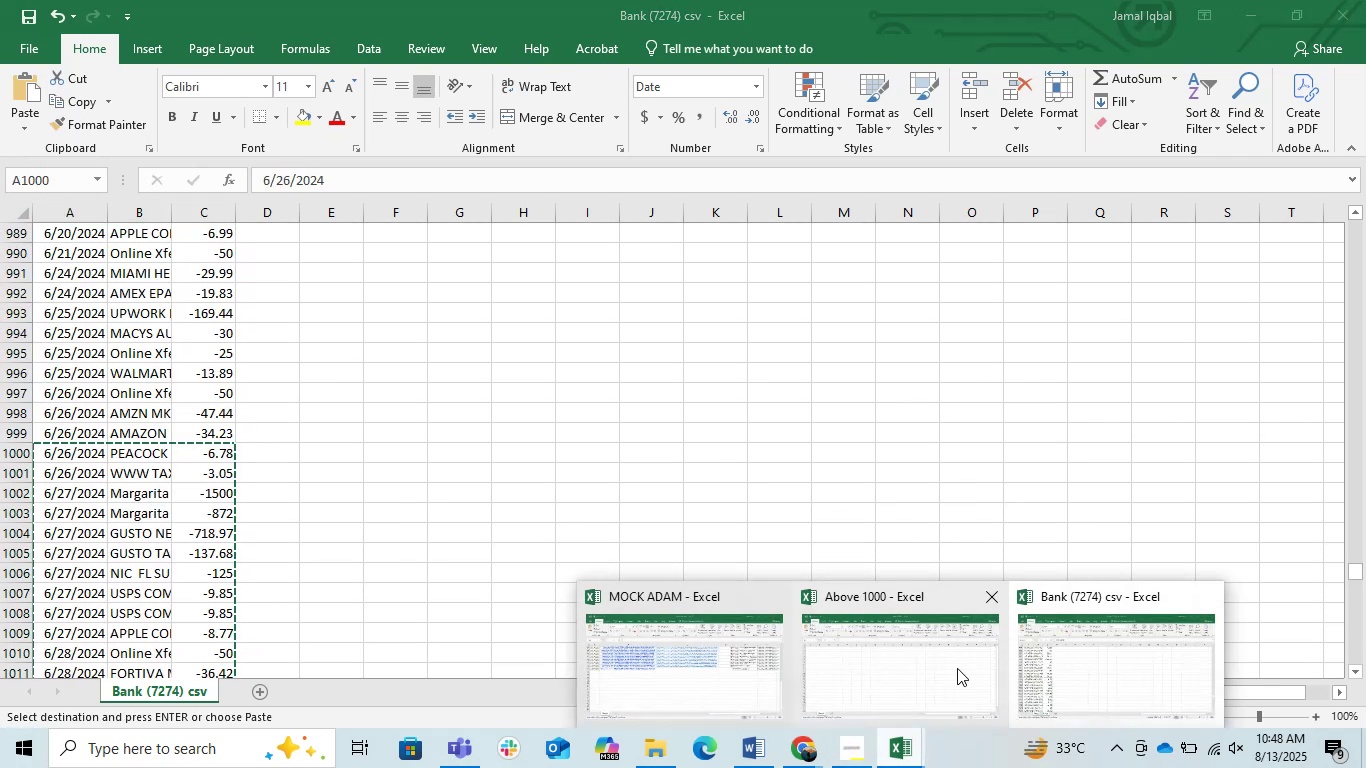 
key(Control+V)
 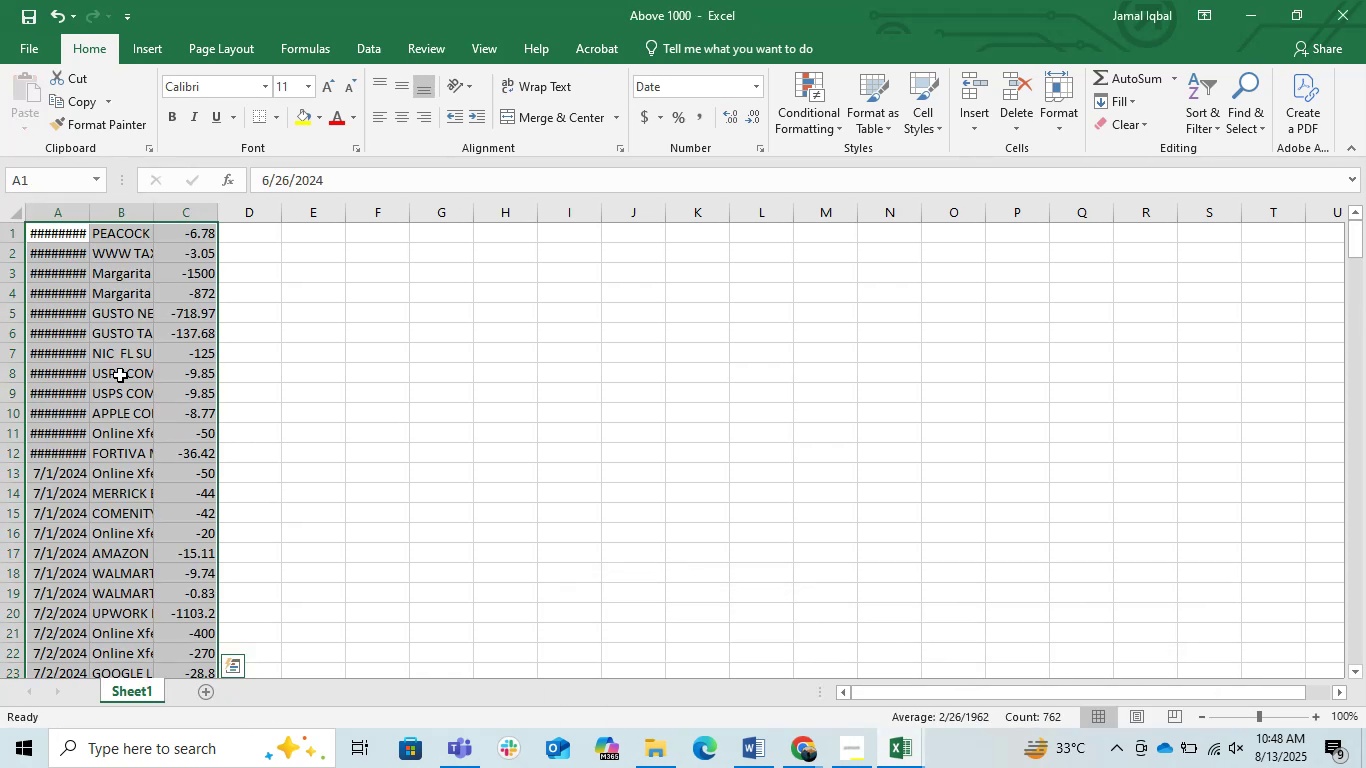 
scroll: coordinate [117, 375], scroll_direction: up, amount: 3.0
 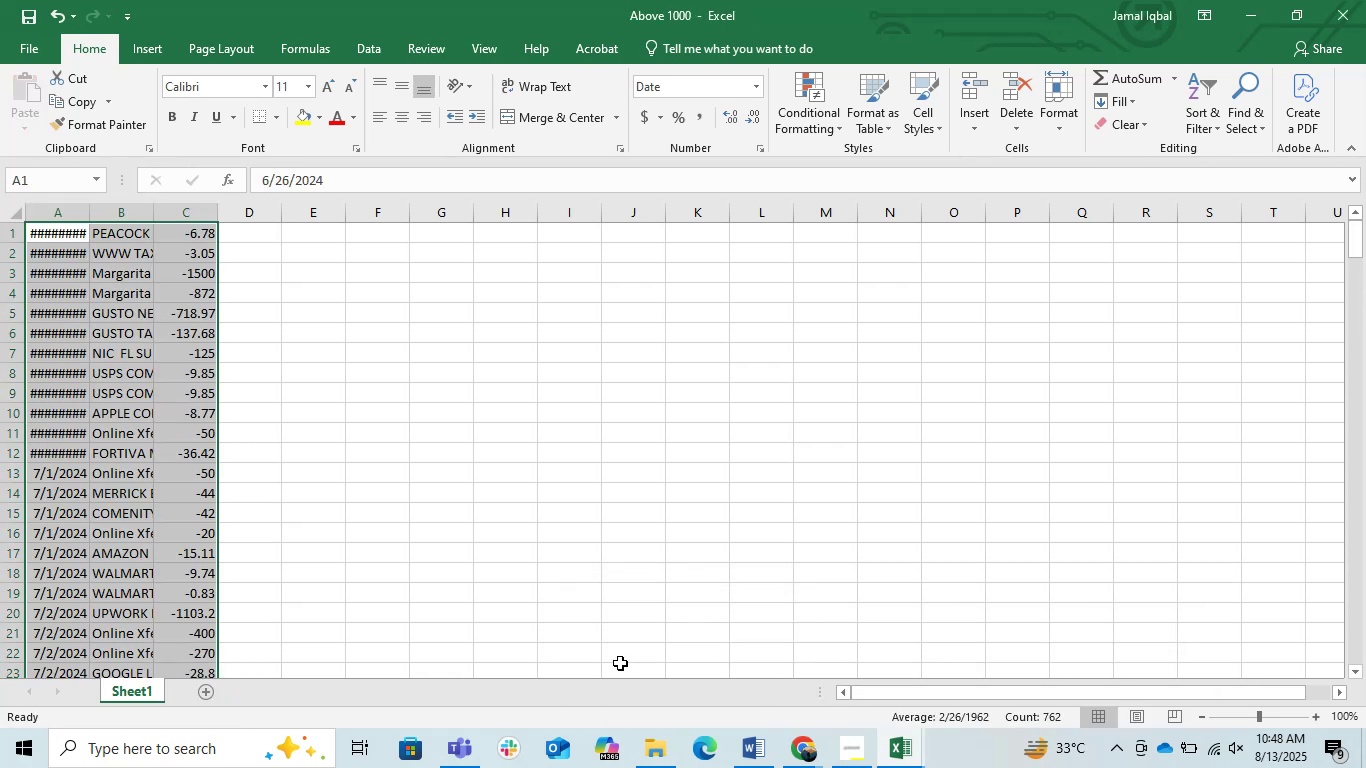 
key(Control+Z)
 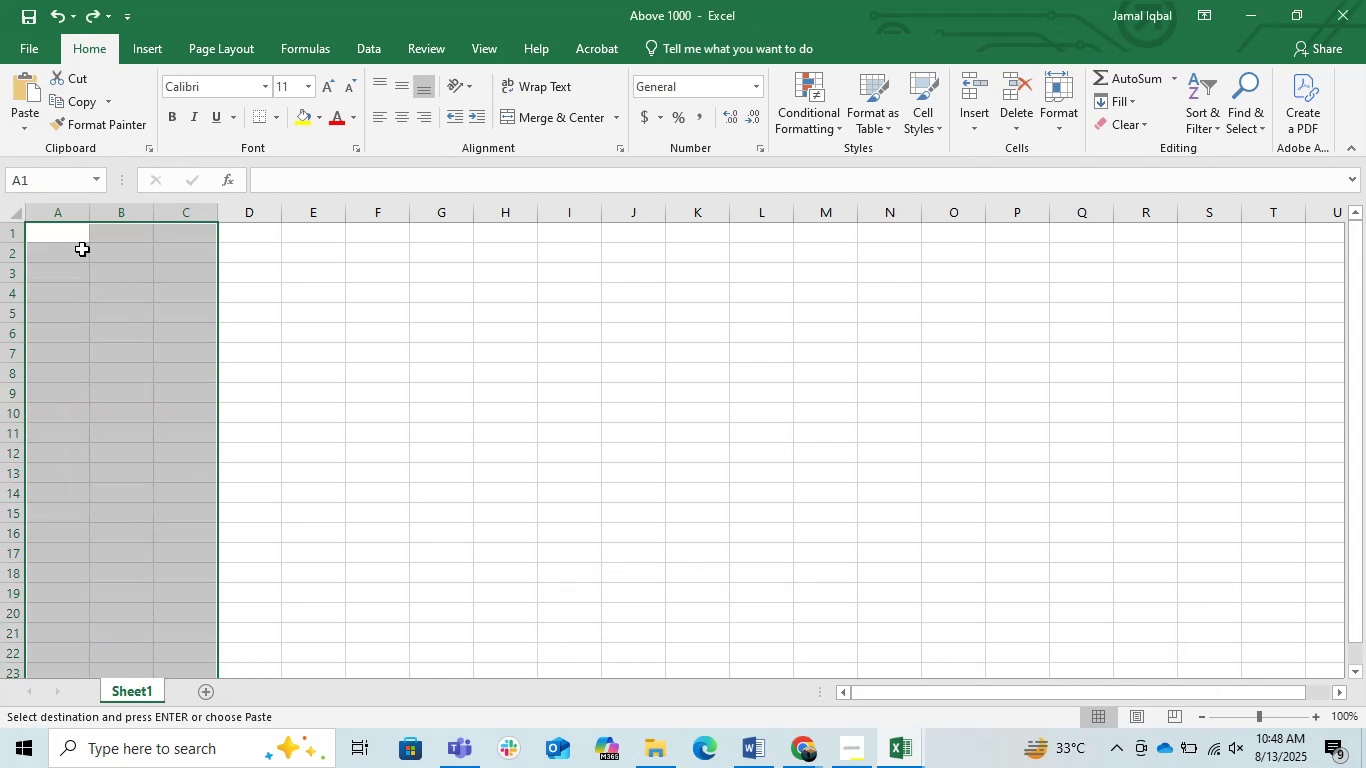 
key(Control+V)
 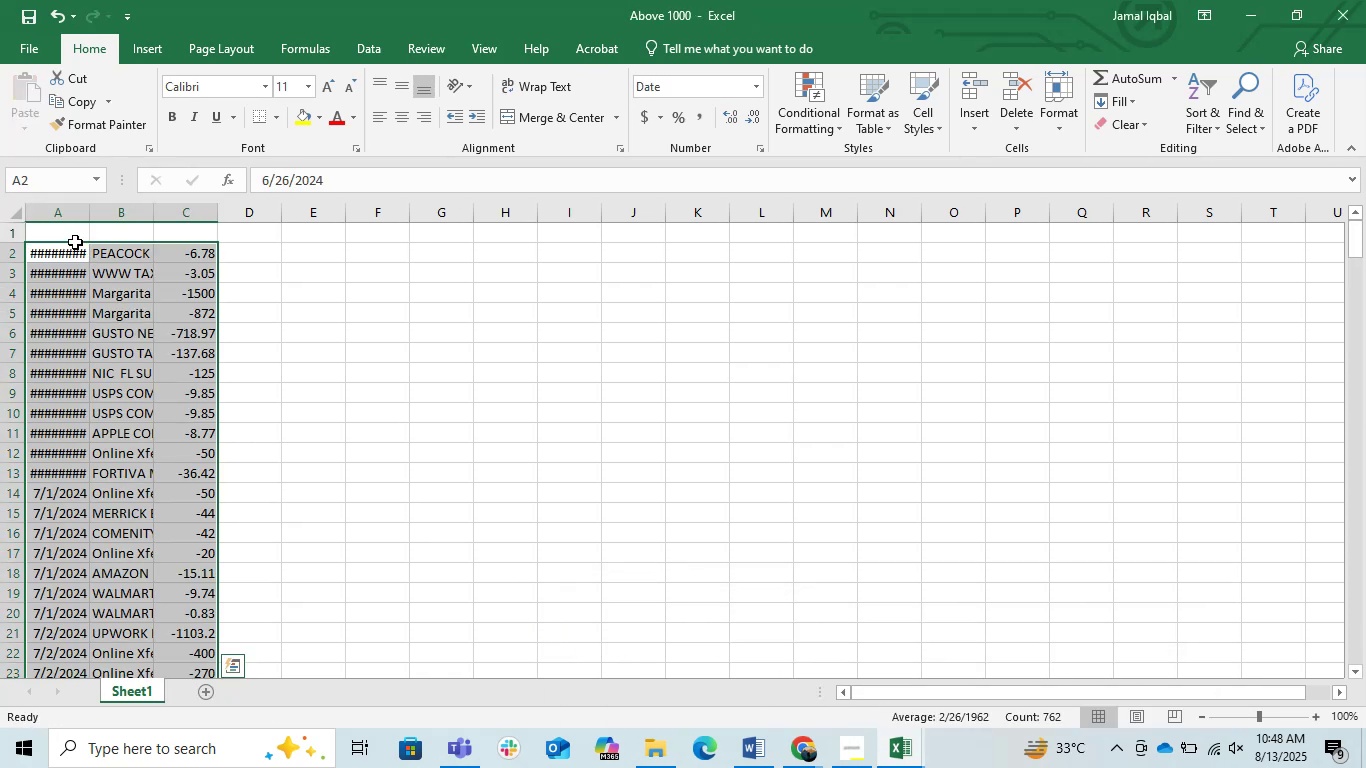 
left_click([63, 223])
 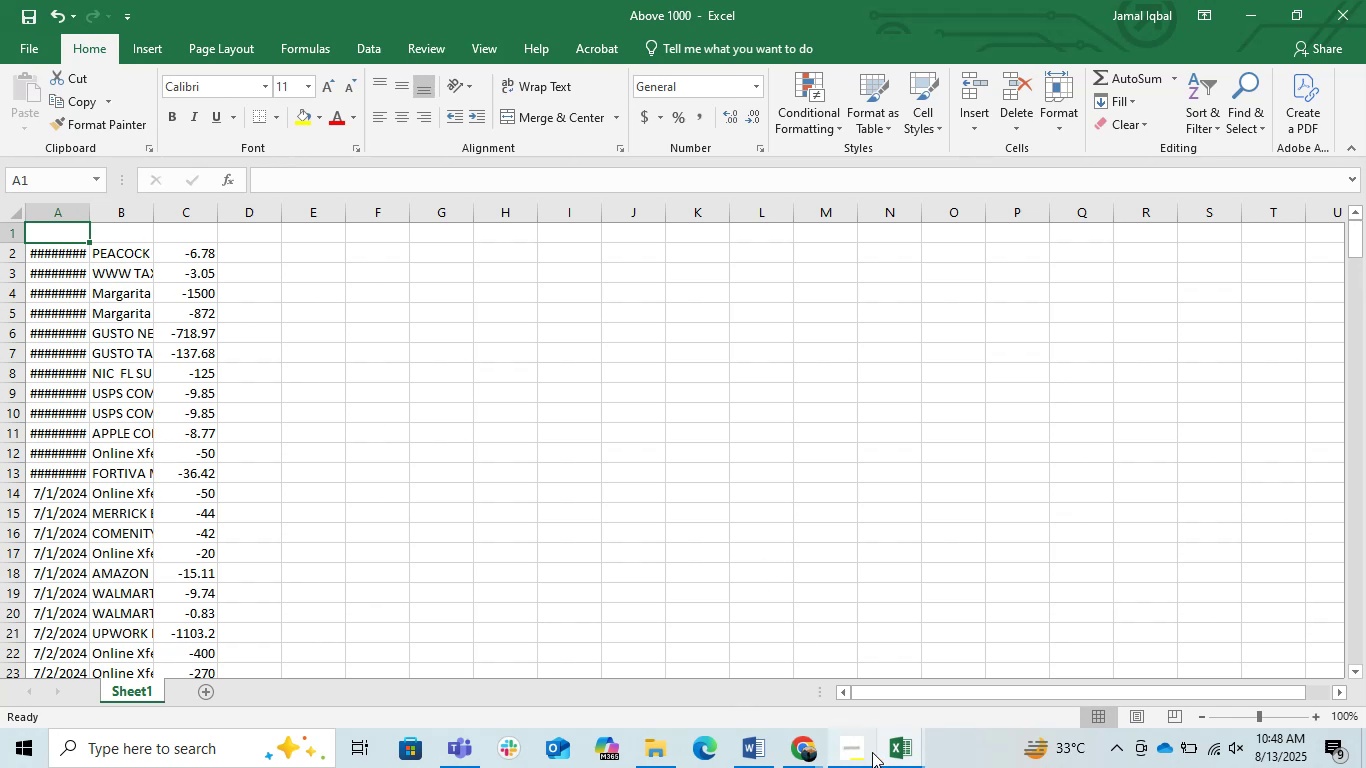 
left_click([915, 759])
 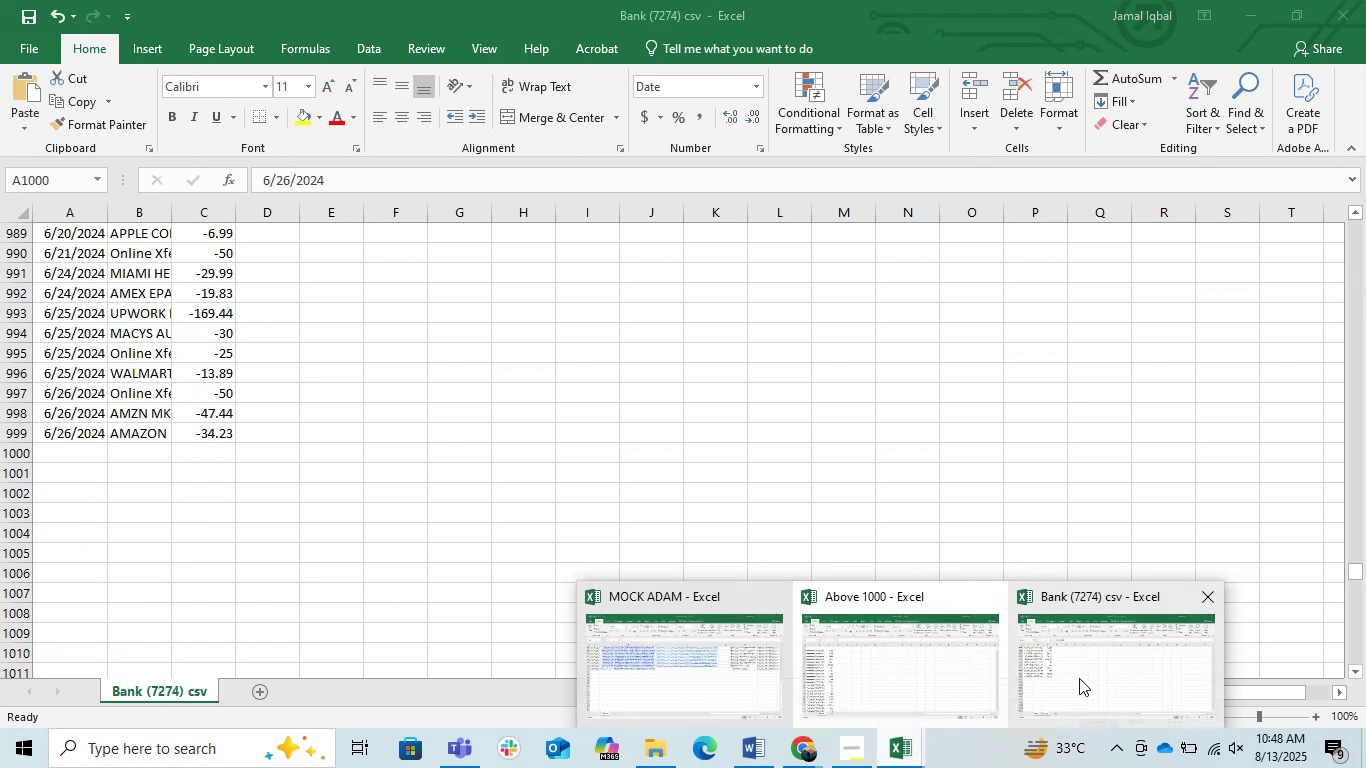 
left_click([1084, 678])
 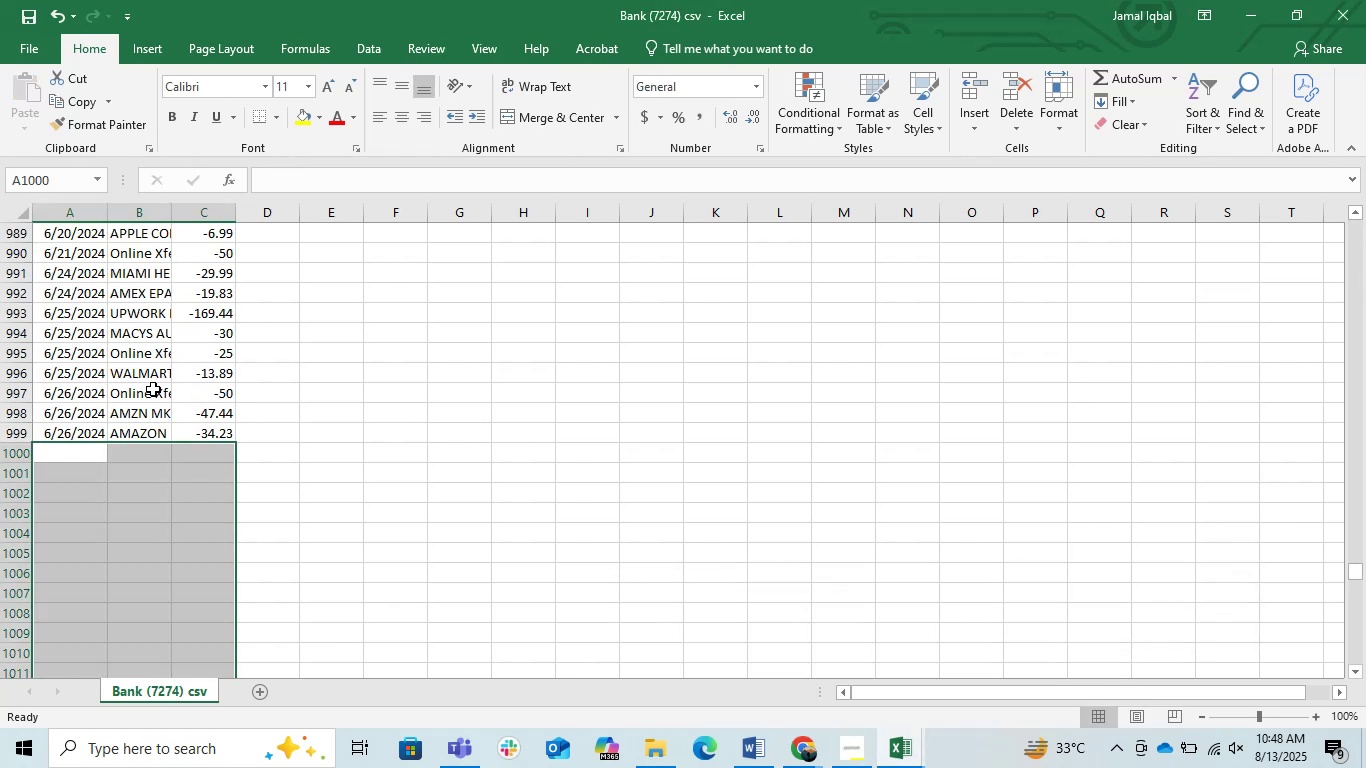 
left_click([151, 385])
 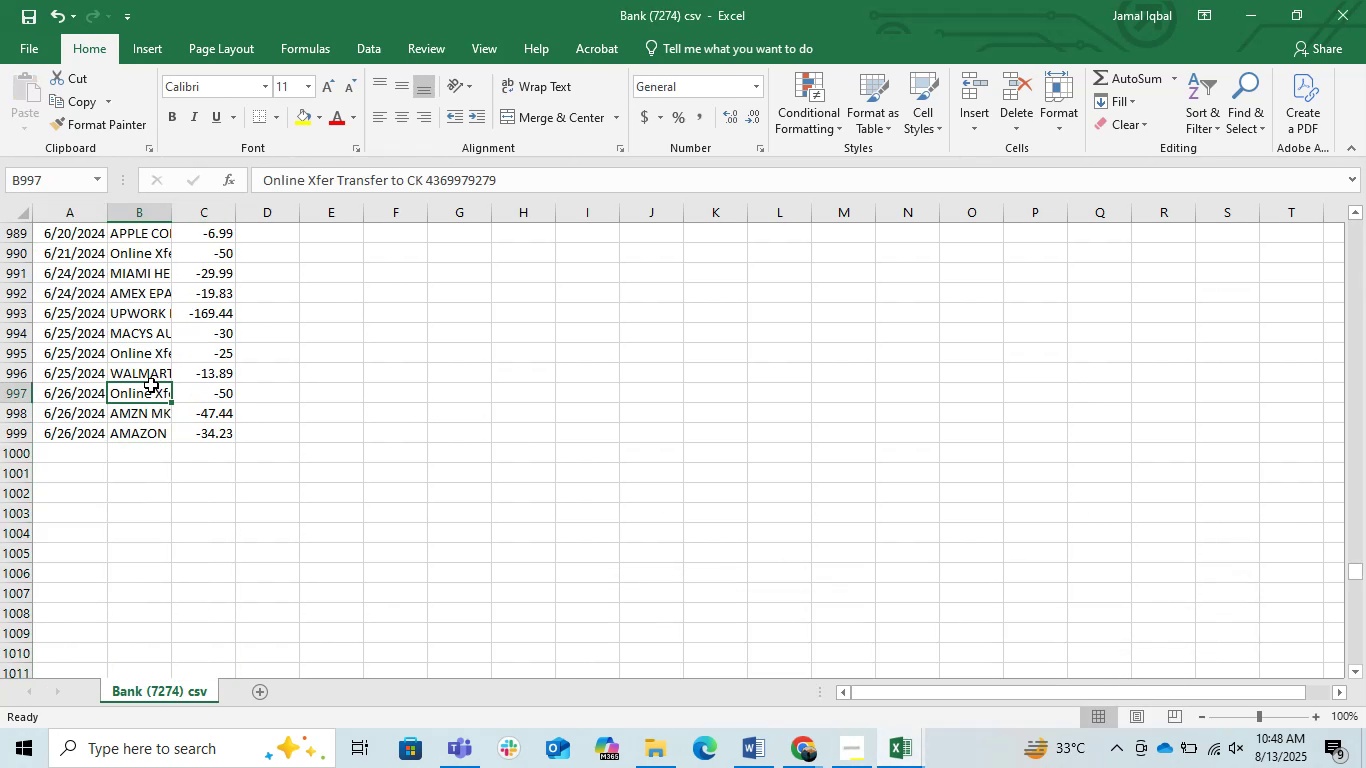 
key(Control+ArrowUp)
 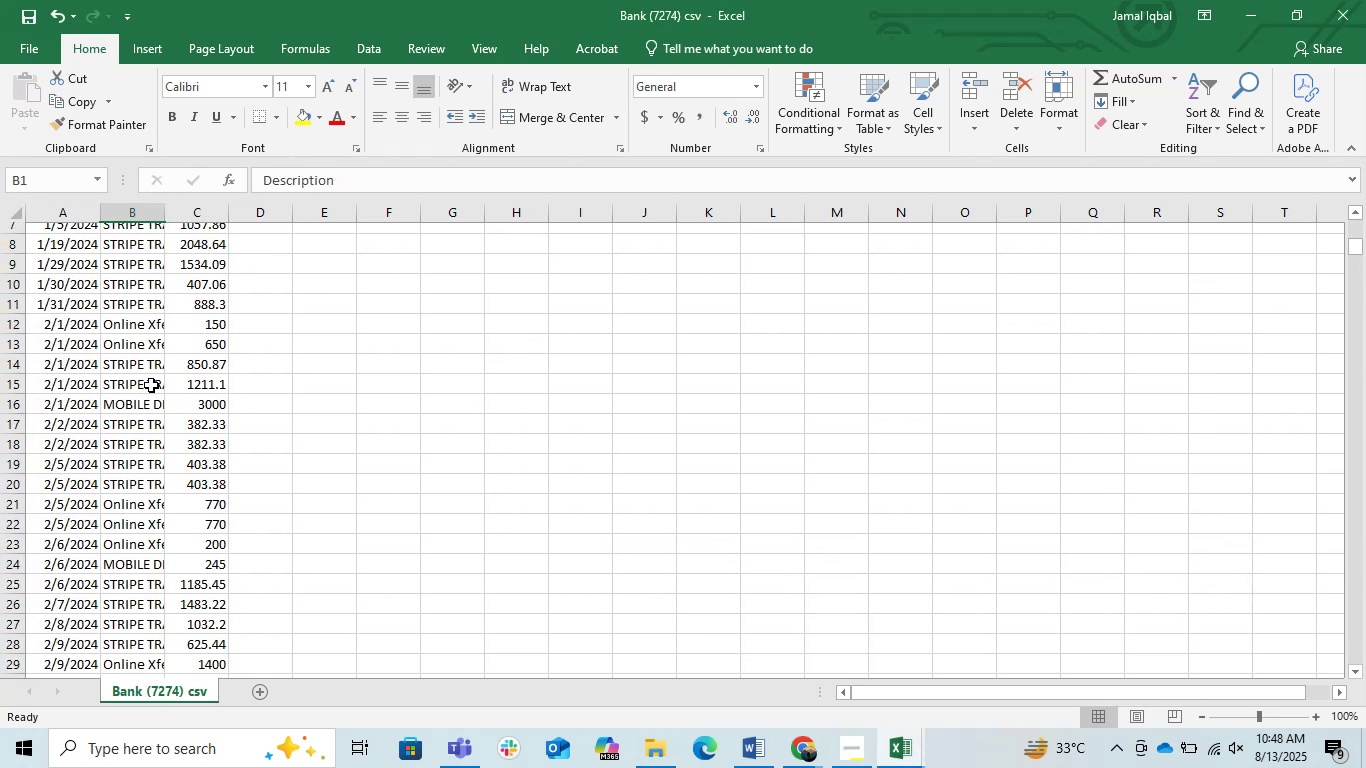 
key(ArrowLeft)
 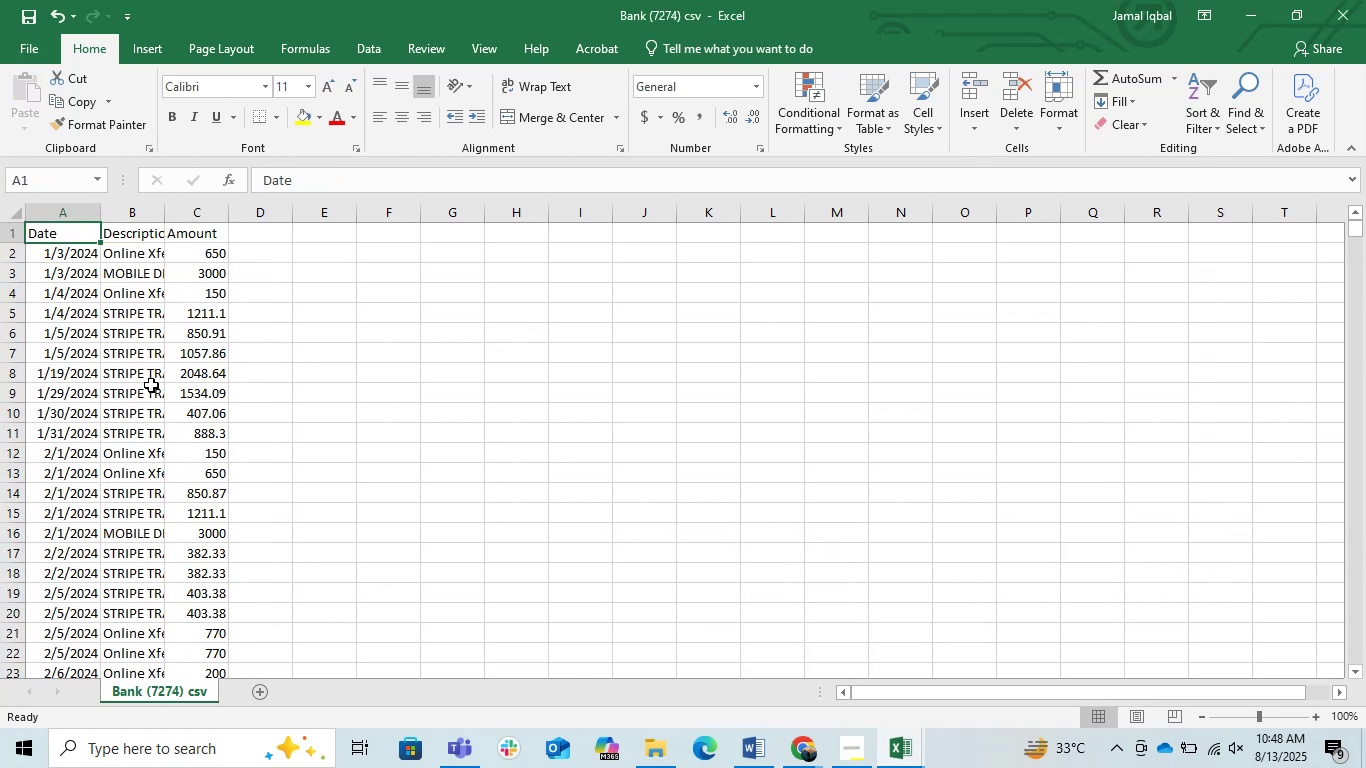 
key(Shift+ArrowRight)
 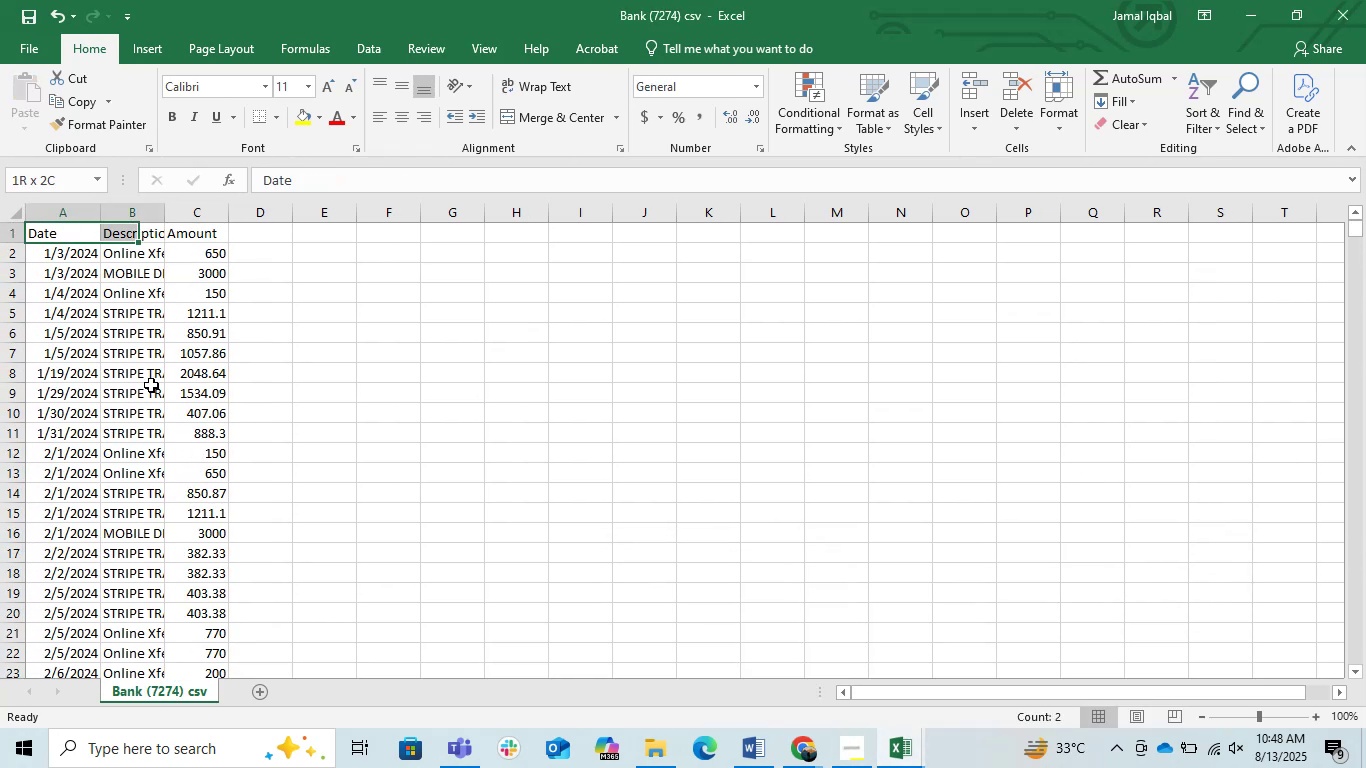 
key(Shift+ArrowRight)
 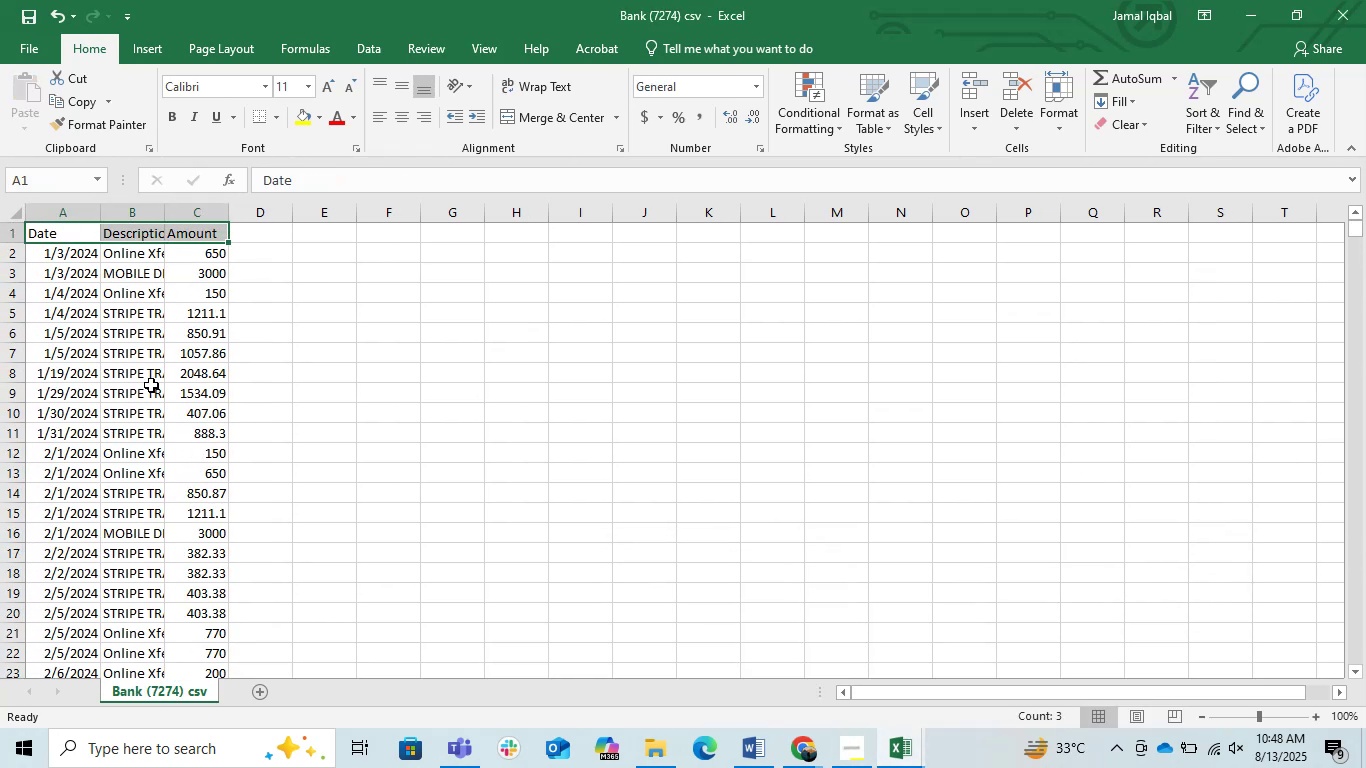 
key(Control+C)
 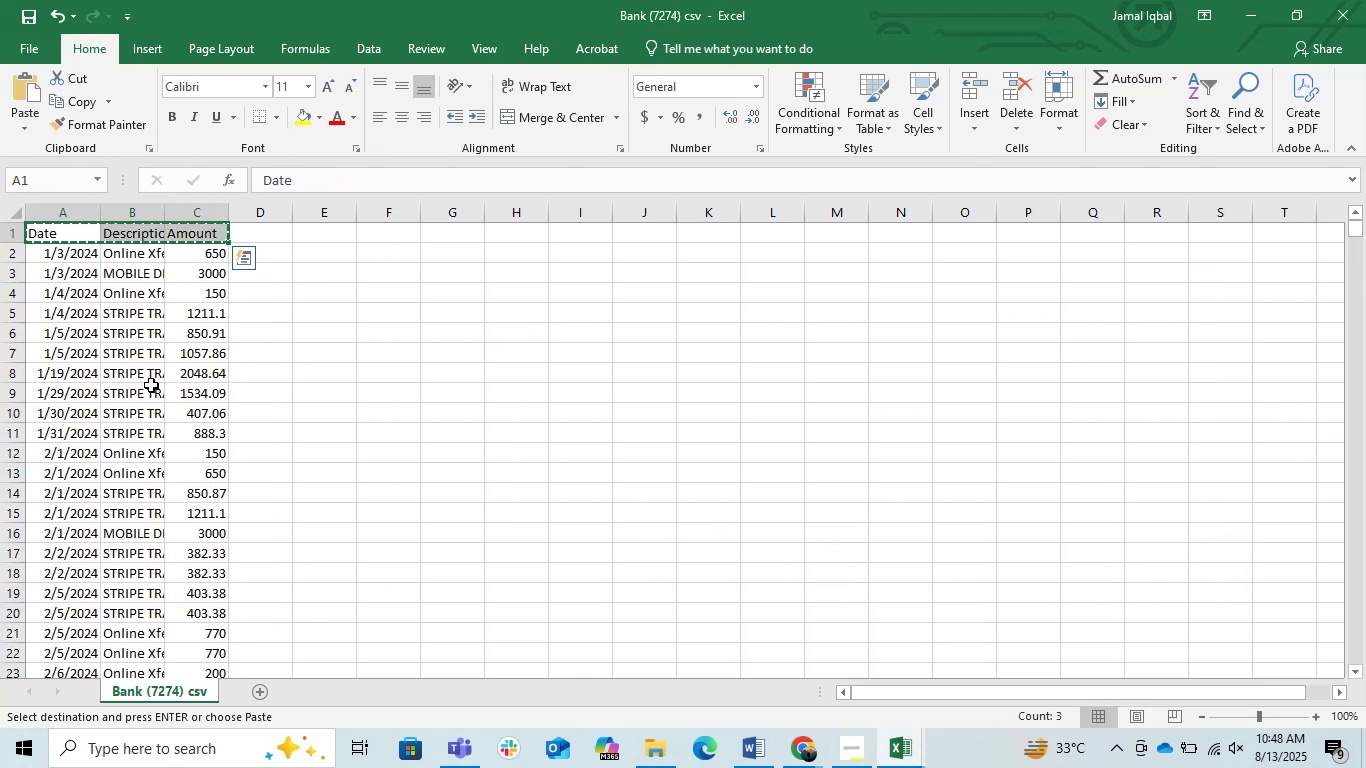 
key(Control+C)
 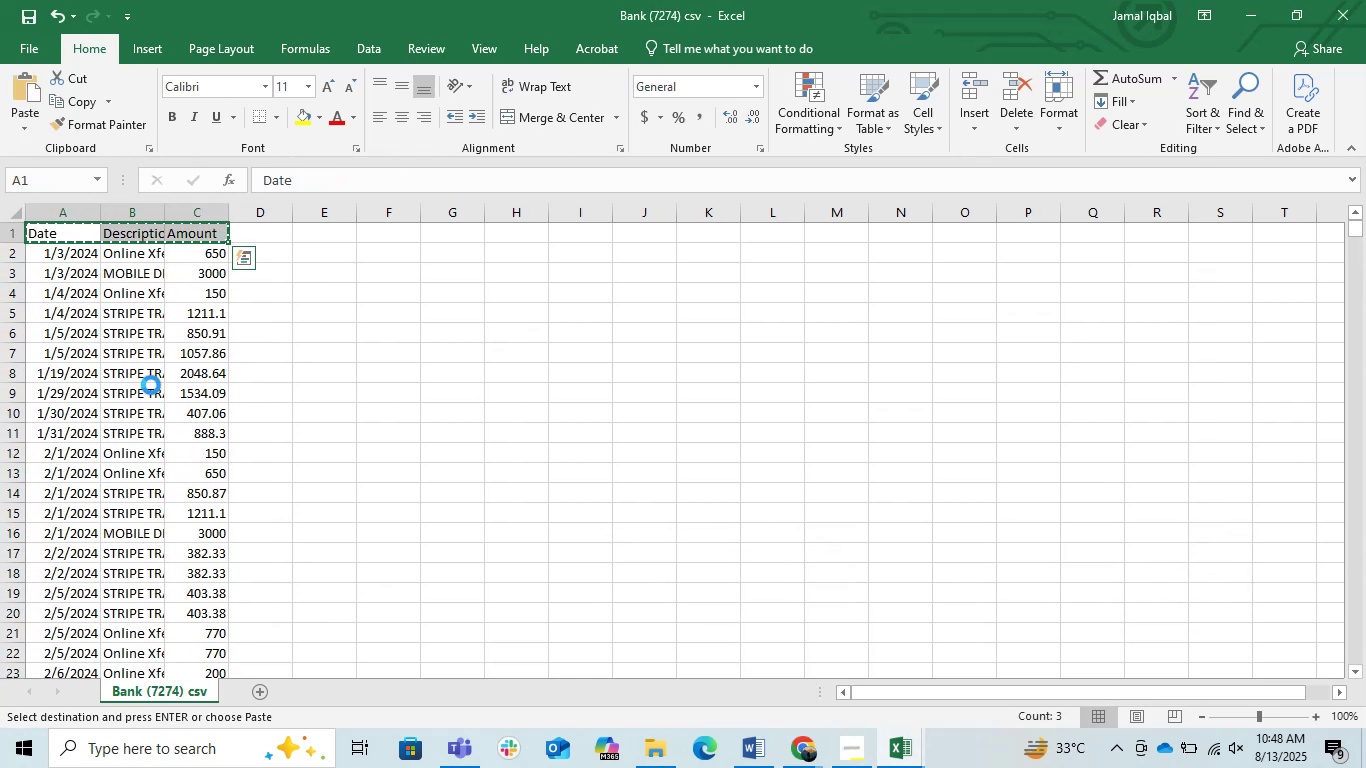 
key(Control+C)
 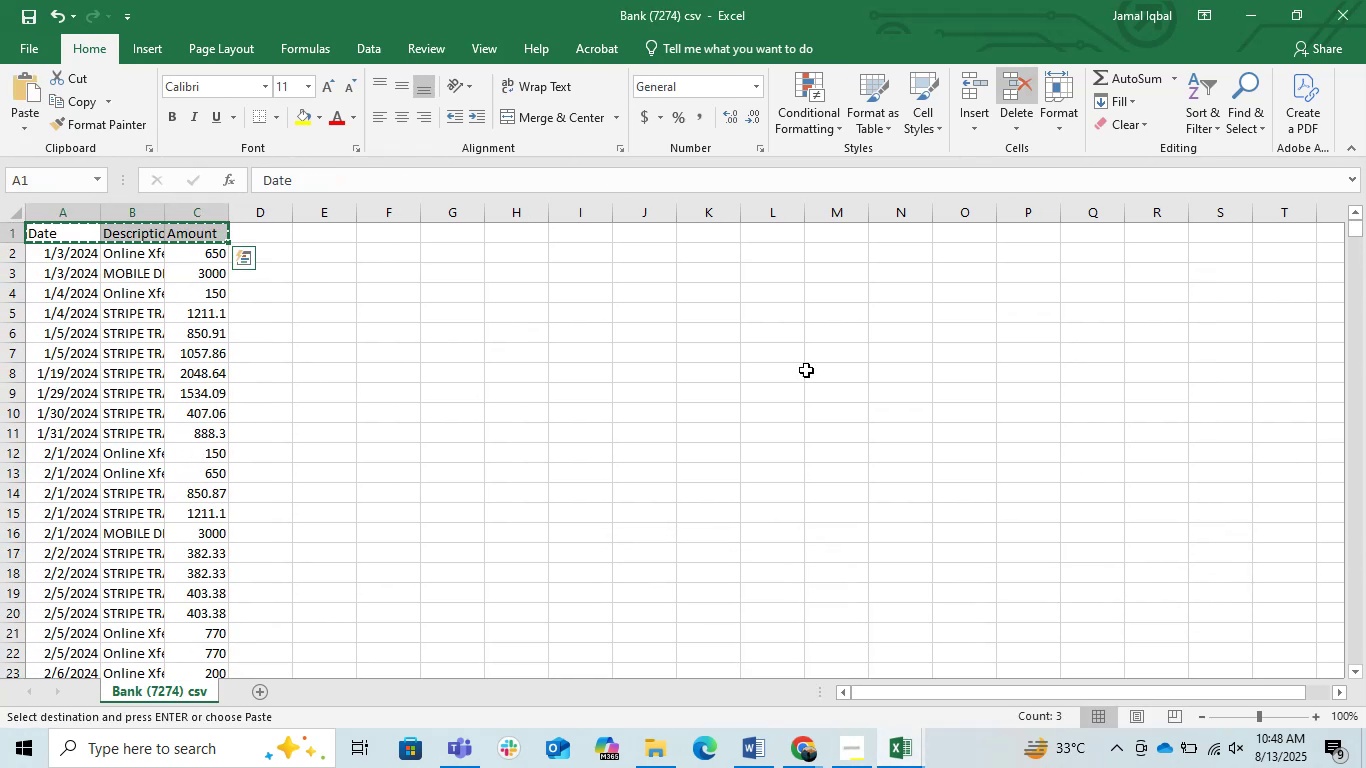 
left_click([365, 390])
 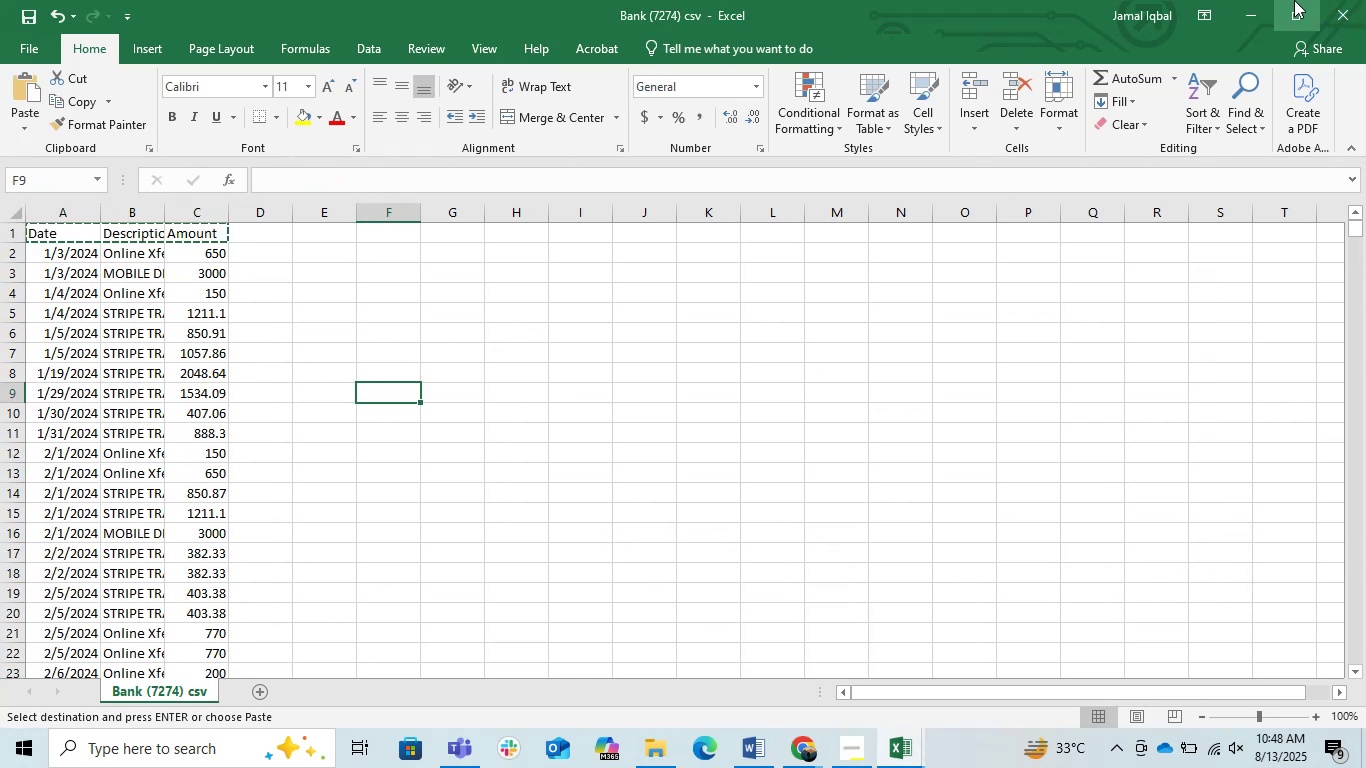 
left_click([1260, 0])
 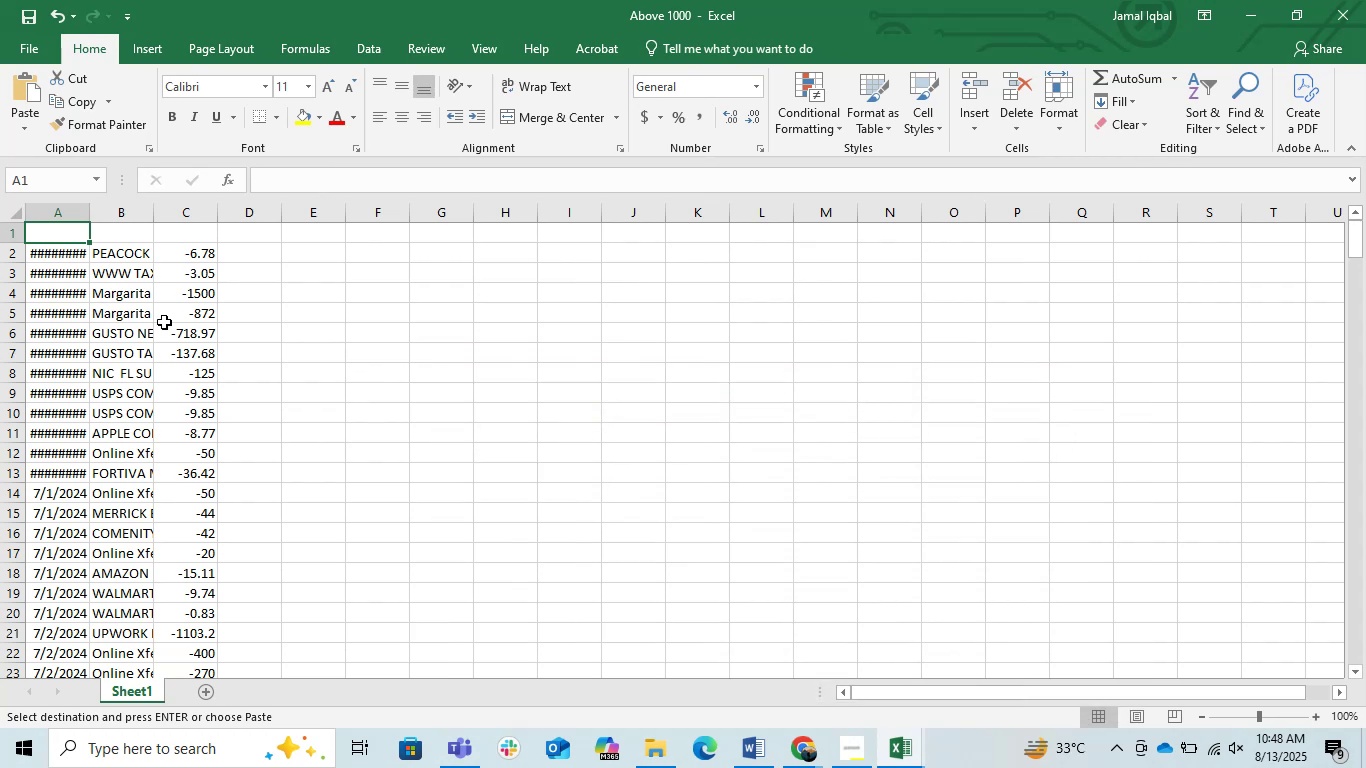 
key(Control+V)
 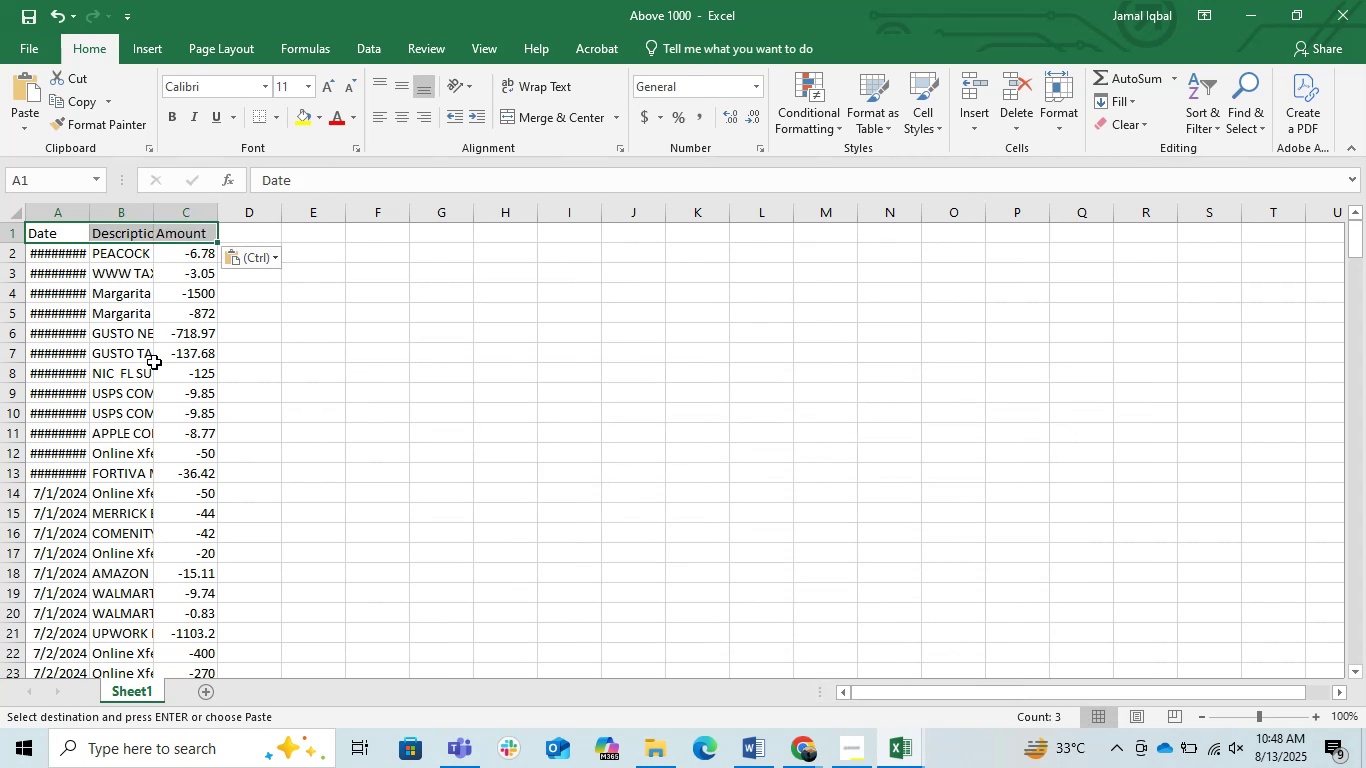 
hold_key(key=ControlLeft, duration=0.62)
 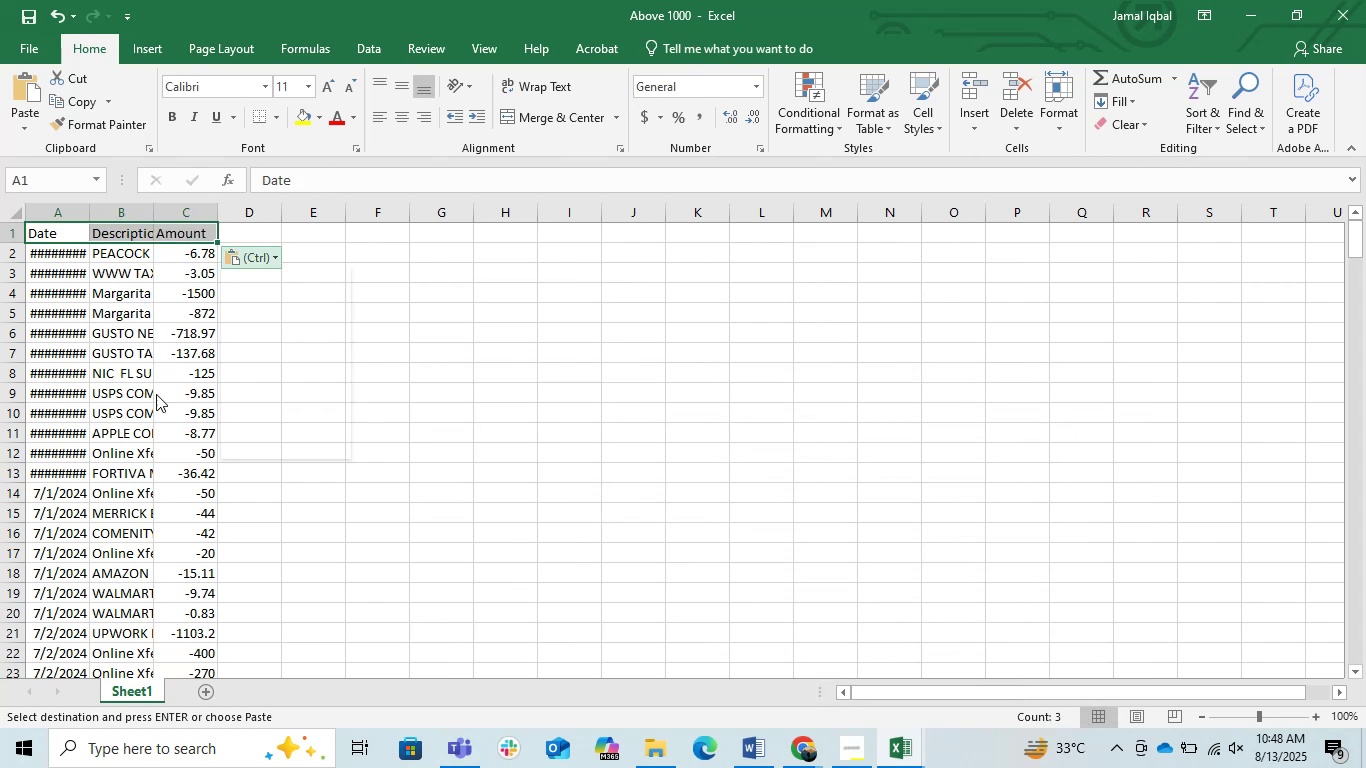 
left_click([156, 394])
 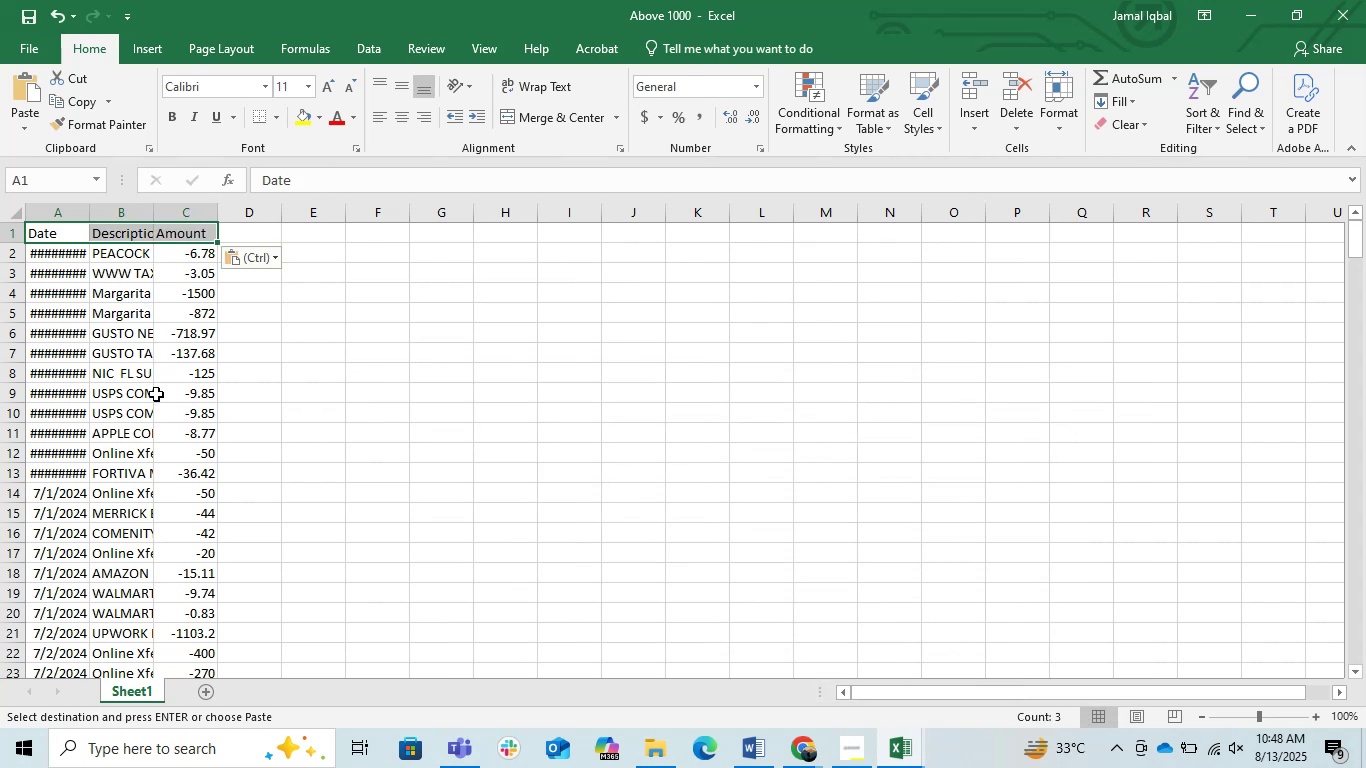 
hold_key(key=ControlLeft, duration=0.49)
 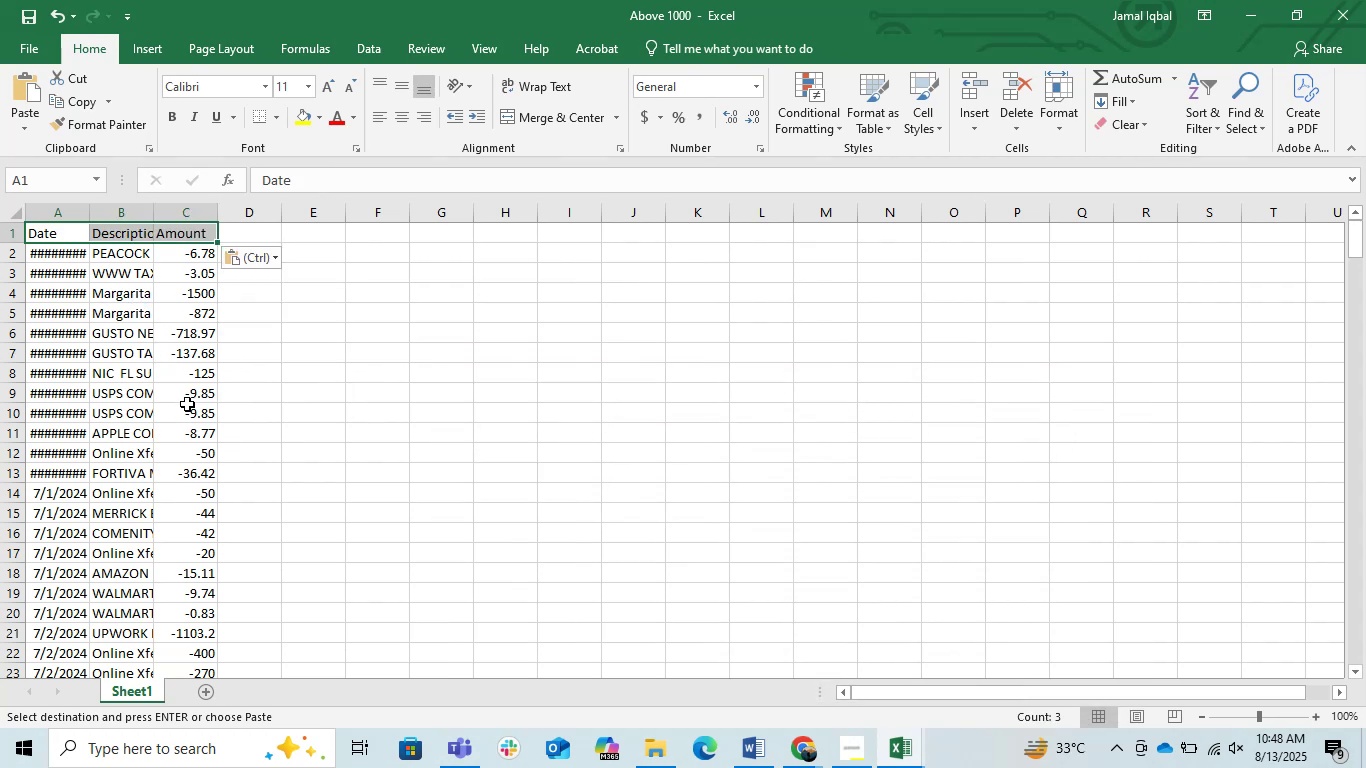 
left_click([203, 404])
 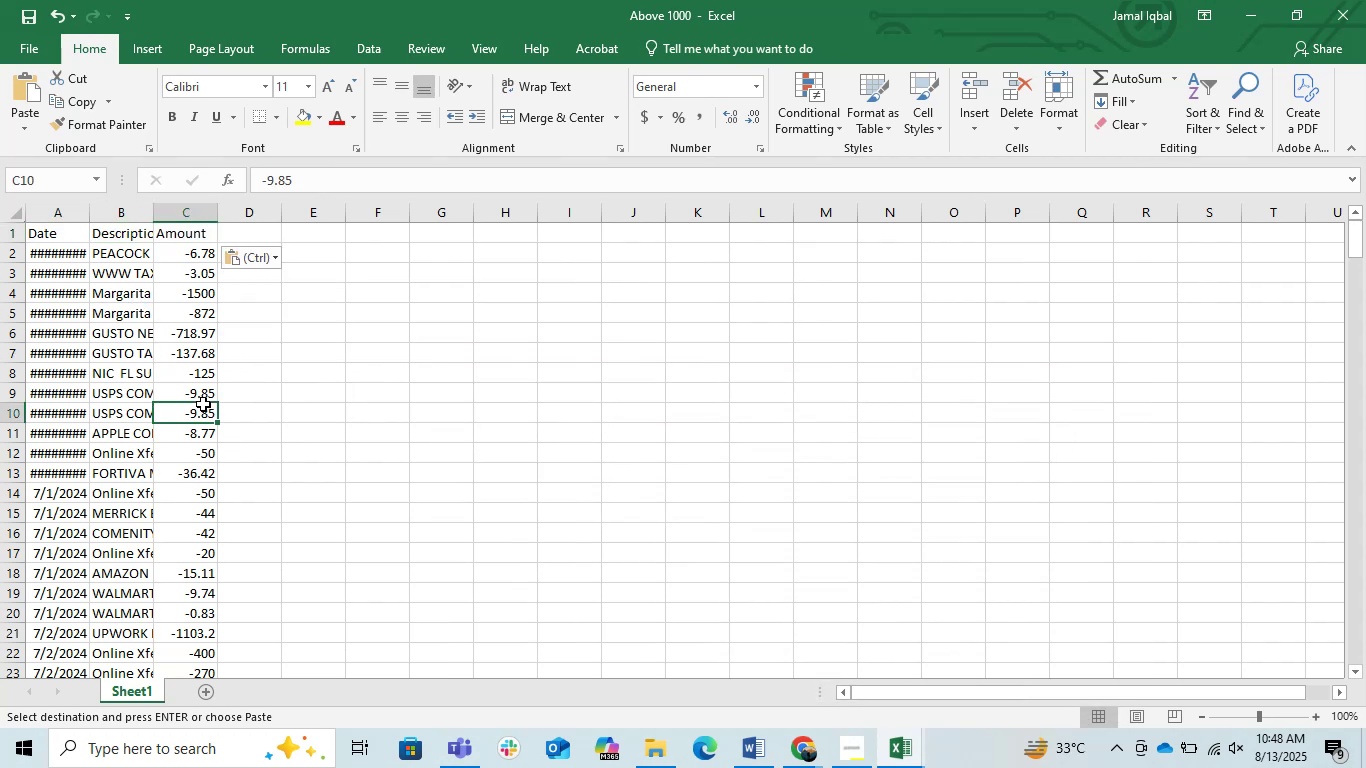 
key(Control+S)
 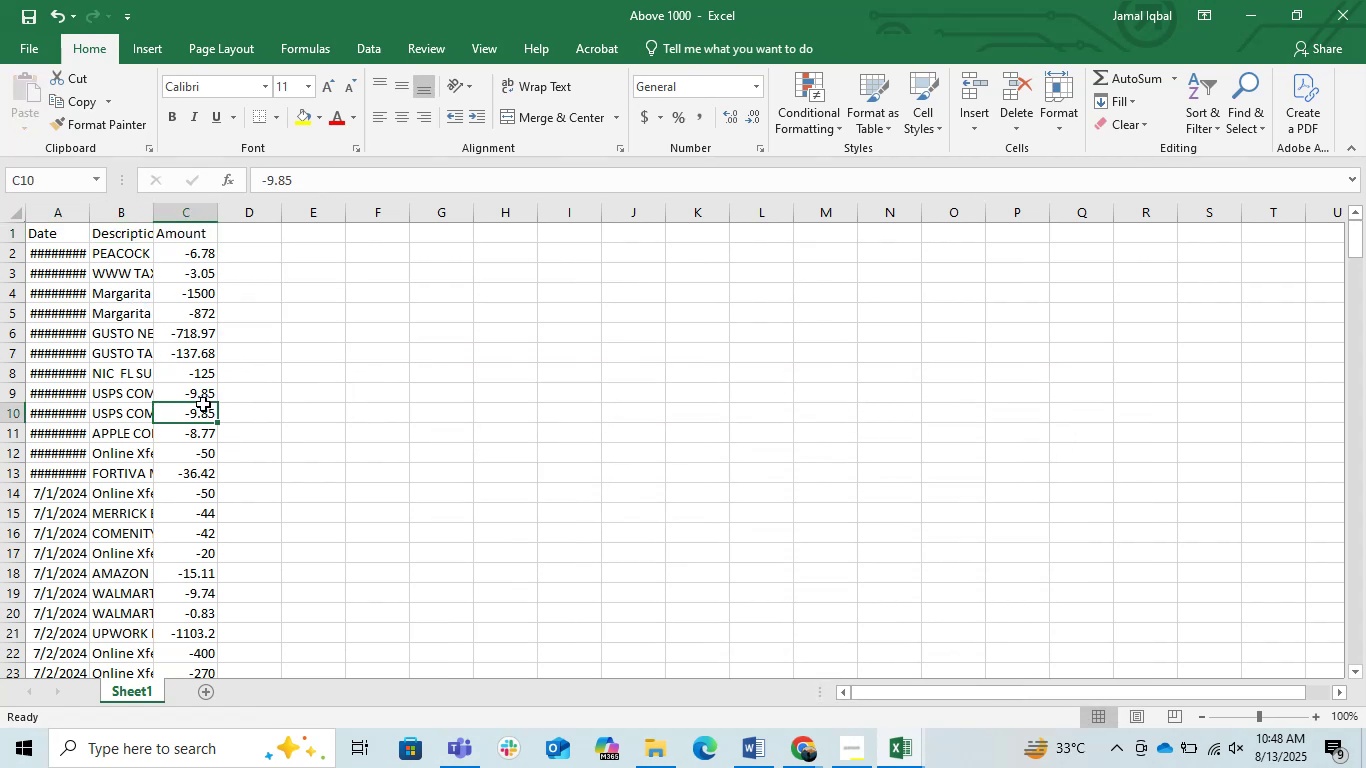 
key(Control+S)
 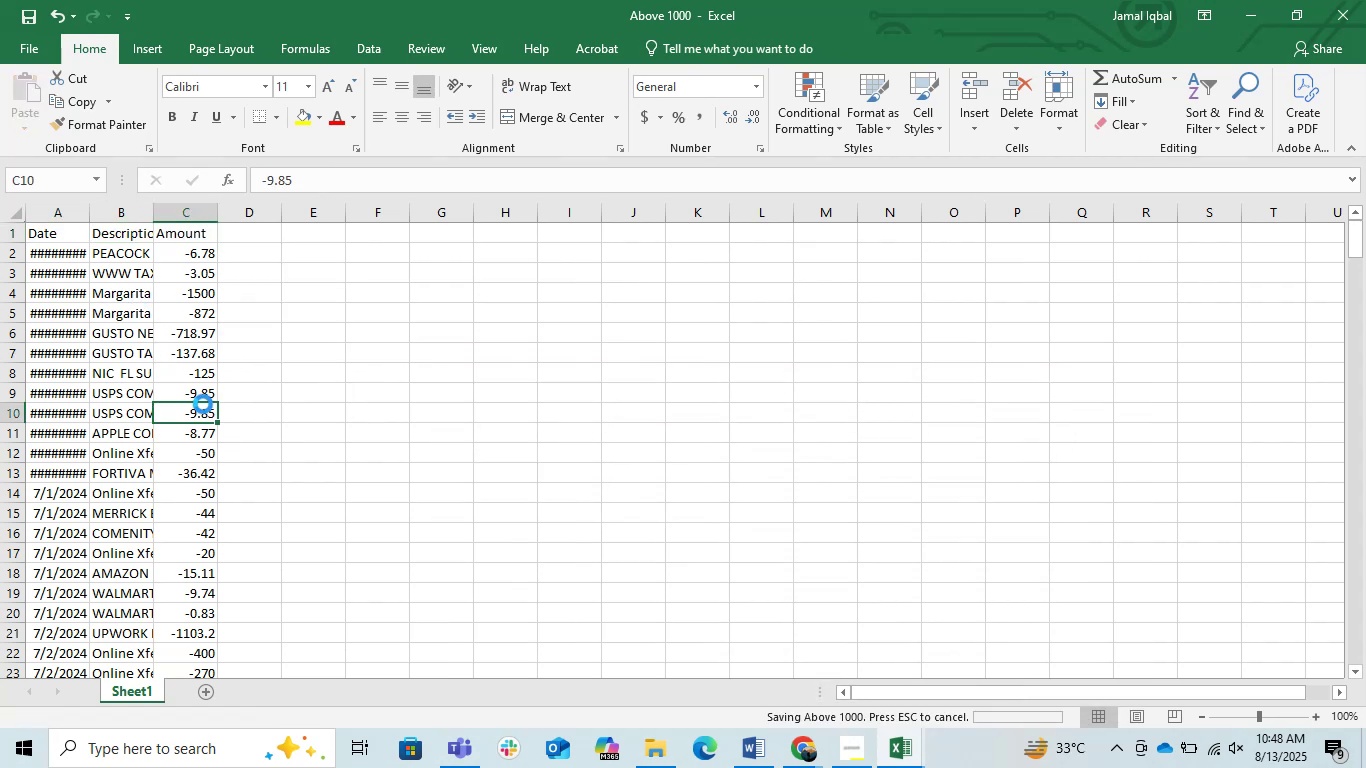 
key(Control+S)
 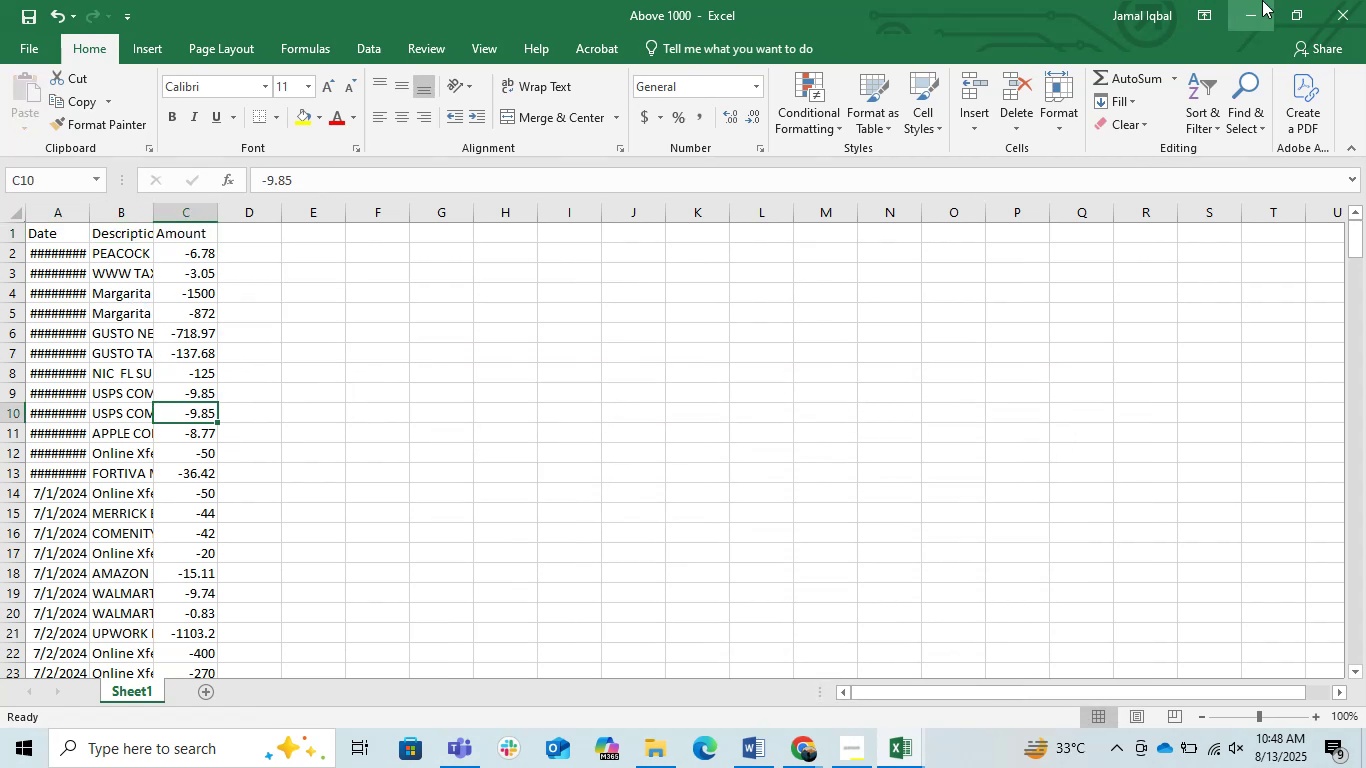 
left_click([1262, 0])
 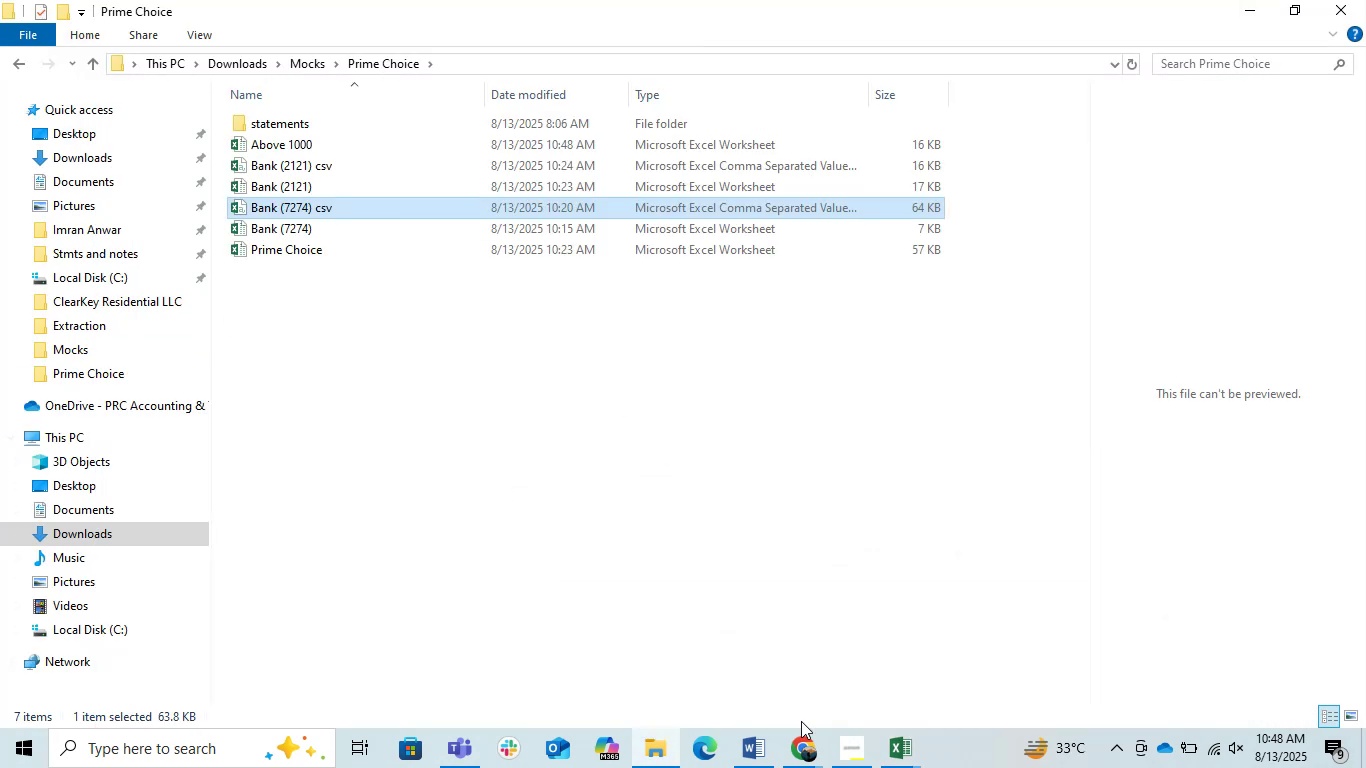 
left_click([921, 755])
 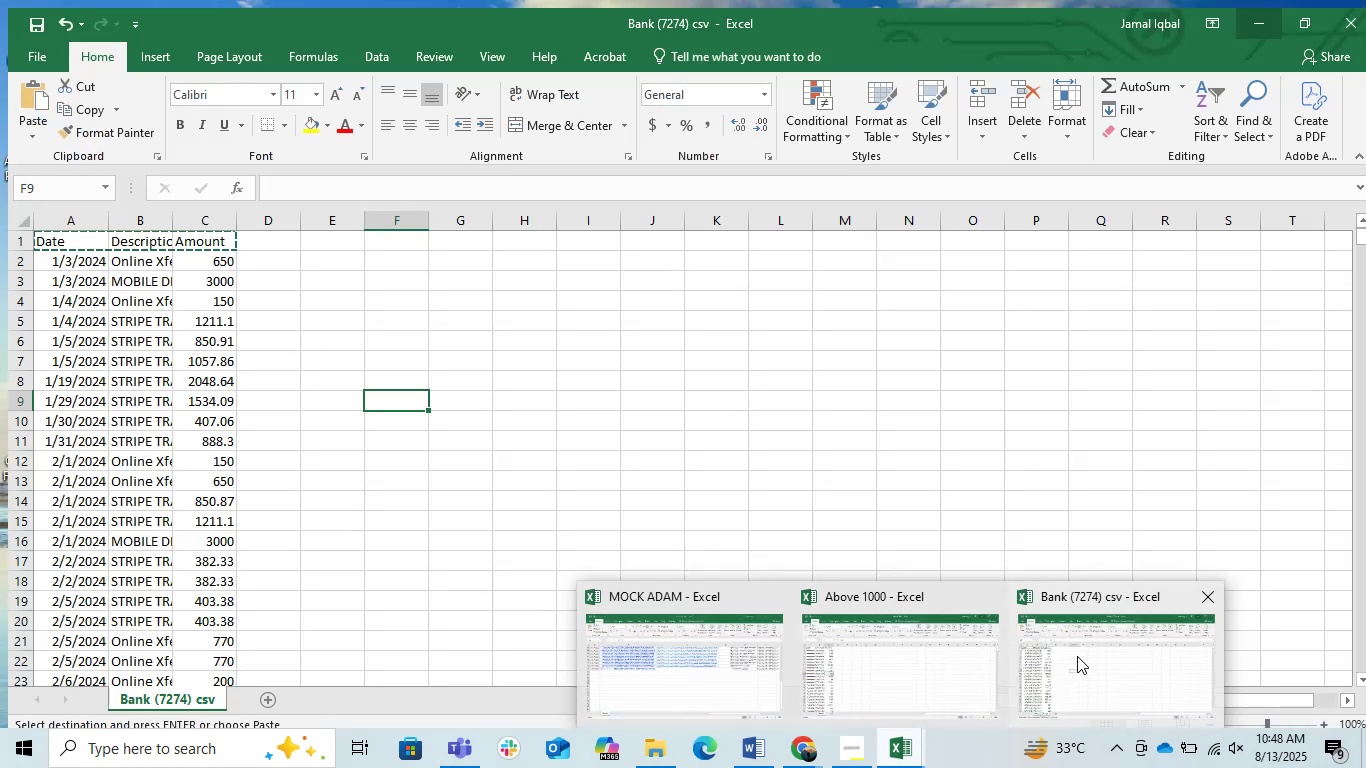 
left_click([1077, 656])
 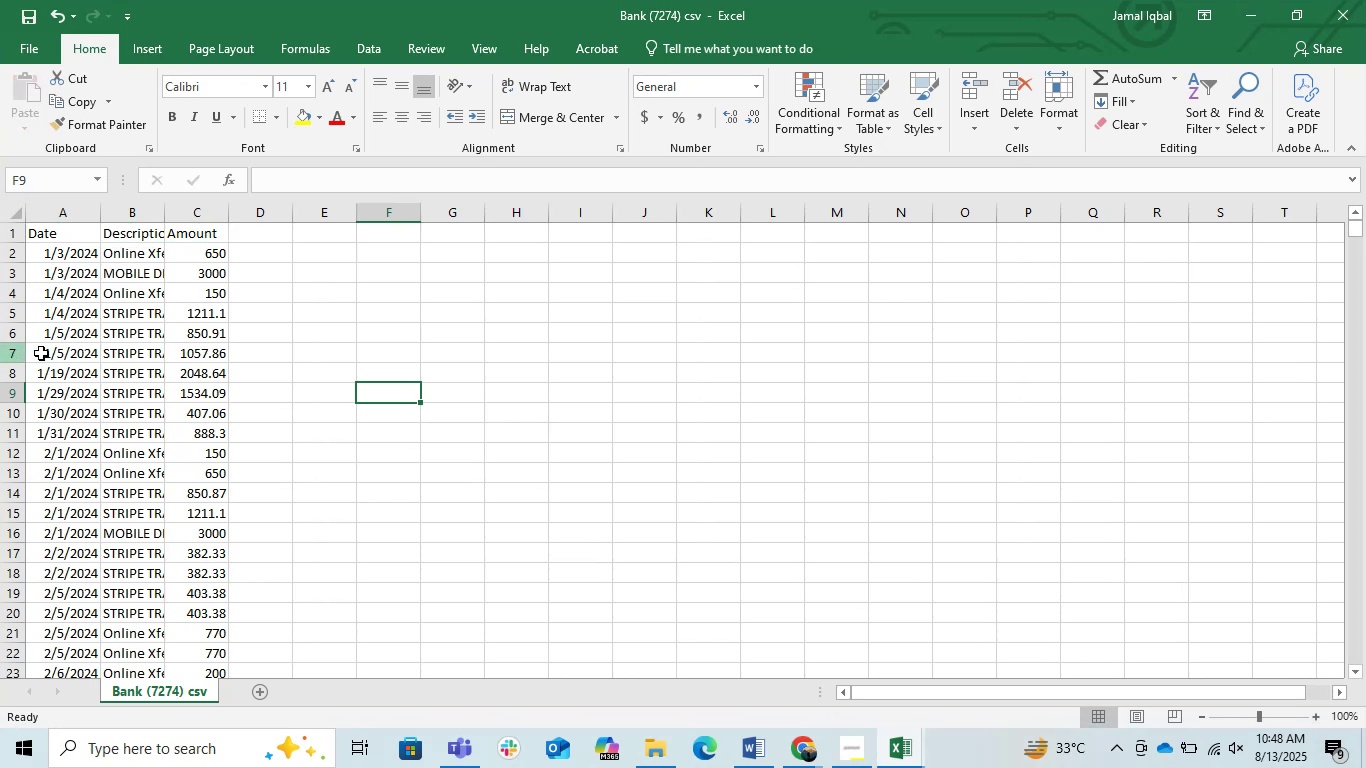 
left_click([139, 371])
 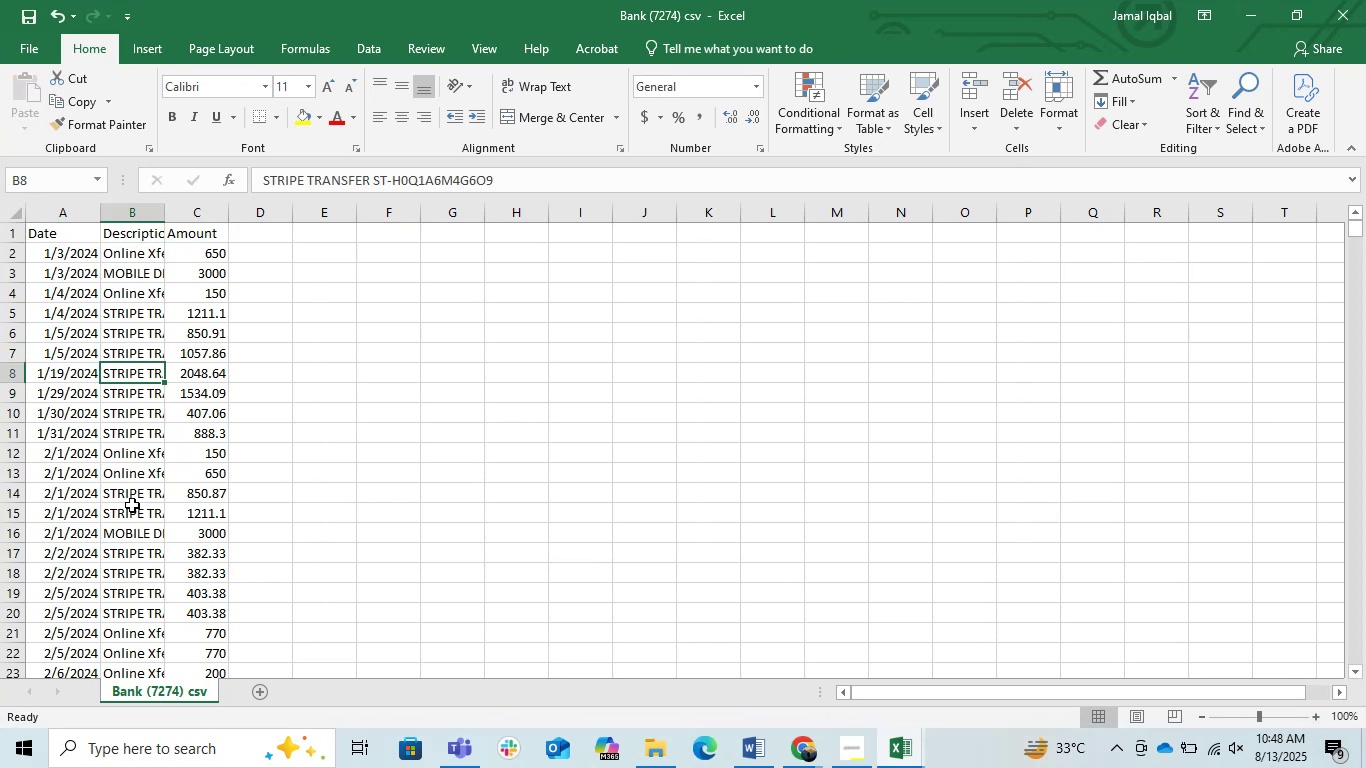 
scroll: coordinate [133, 537], scroll_direction: down, amount: 23.0
 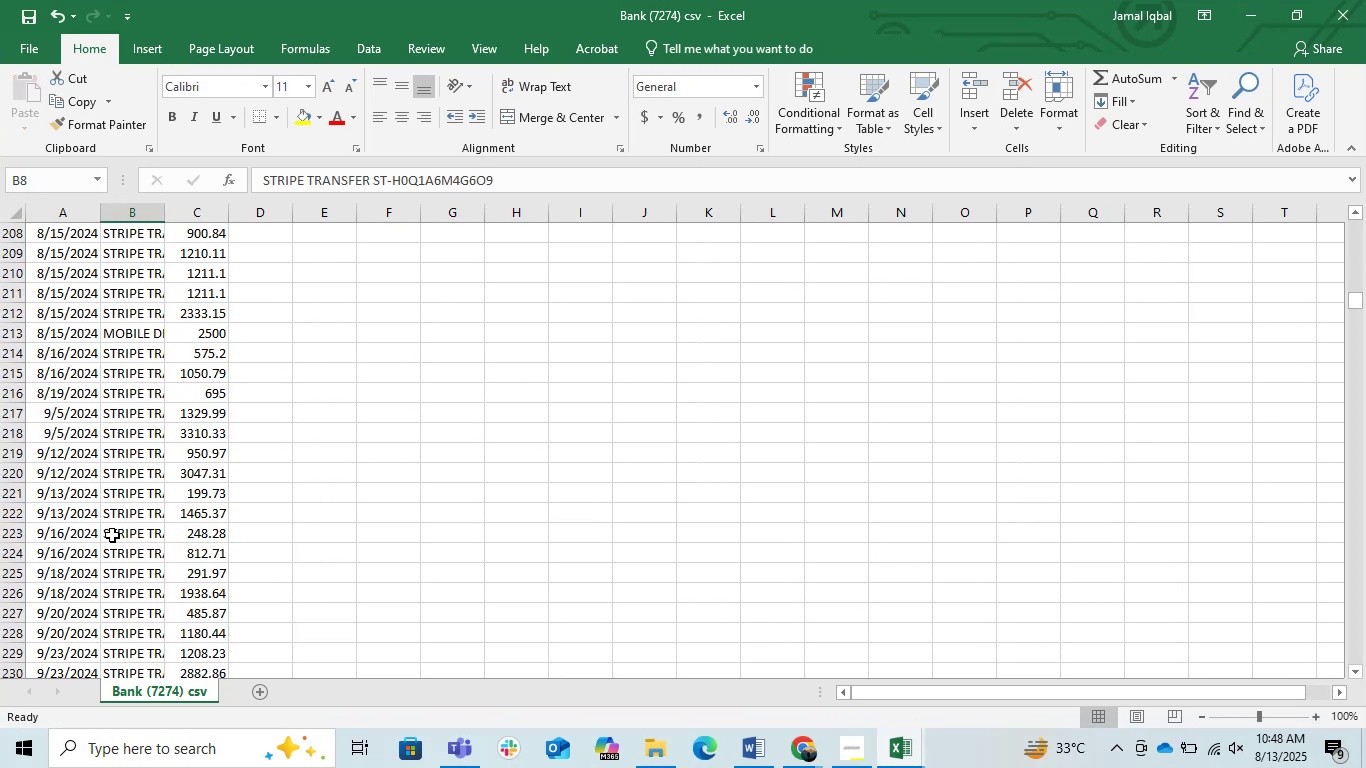 
left_click([112, 535])
 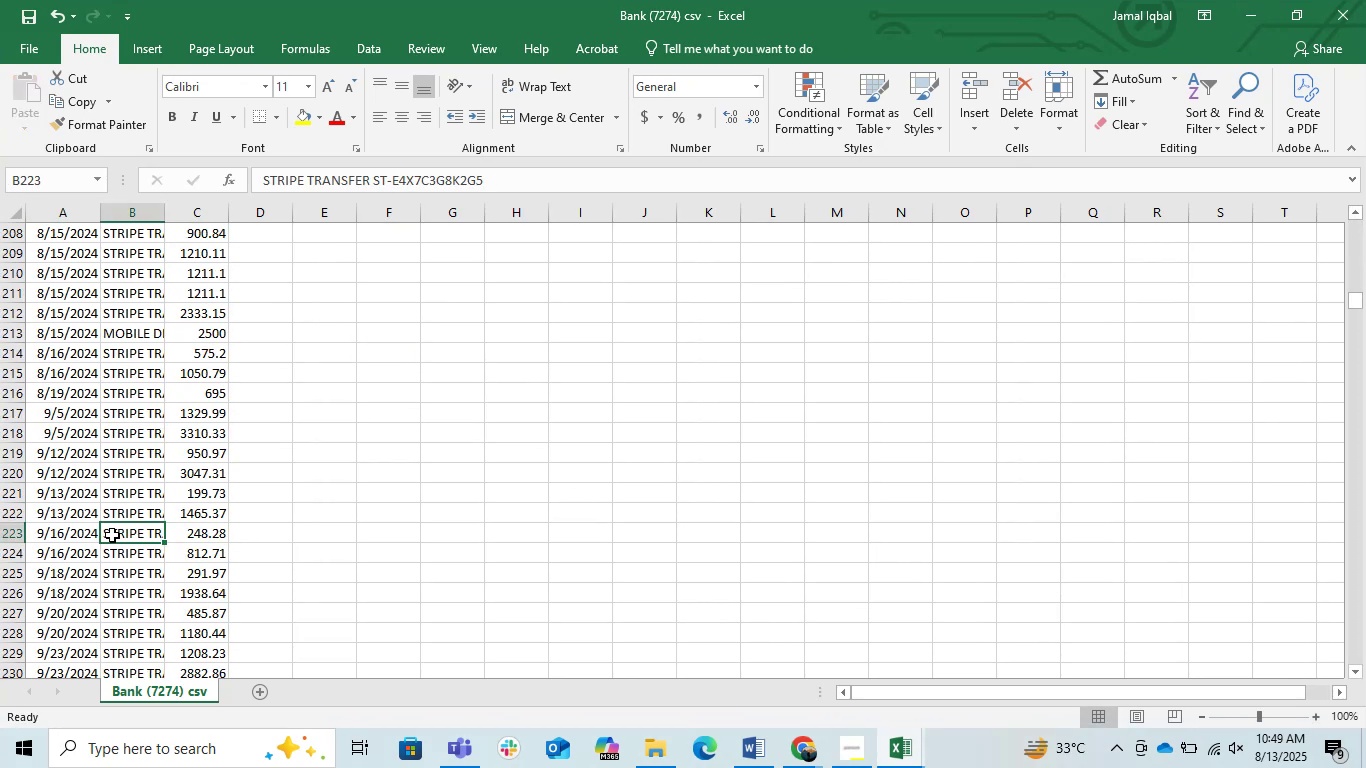 
key(Control+ArrowDown)
 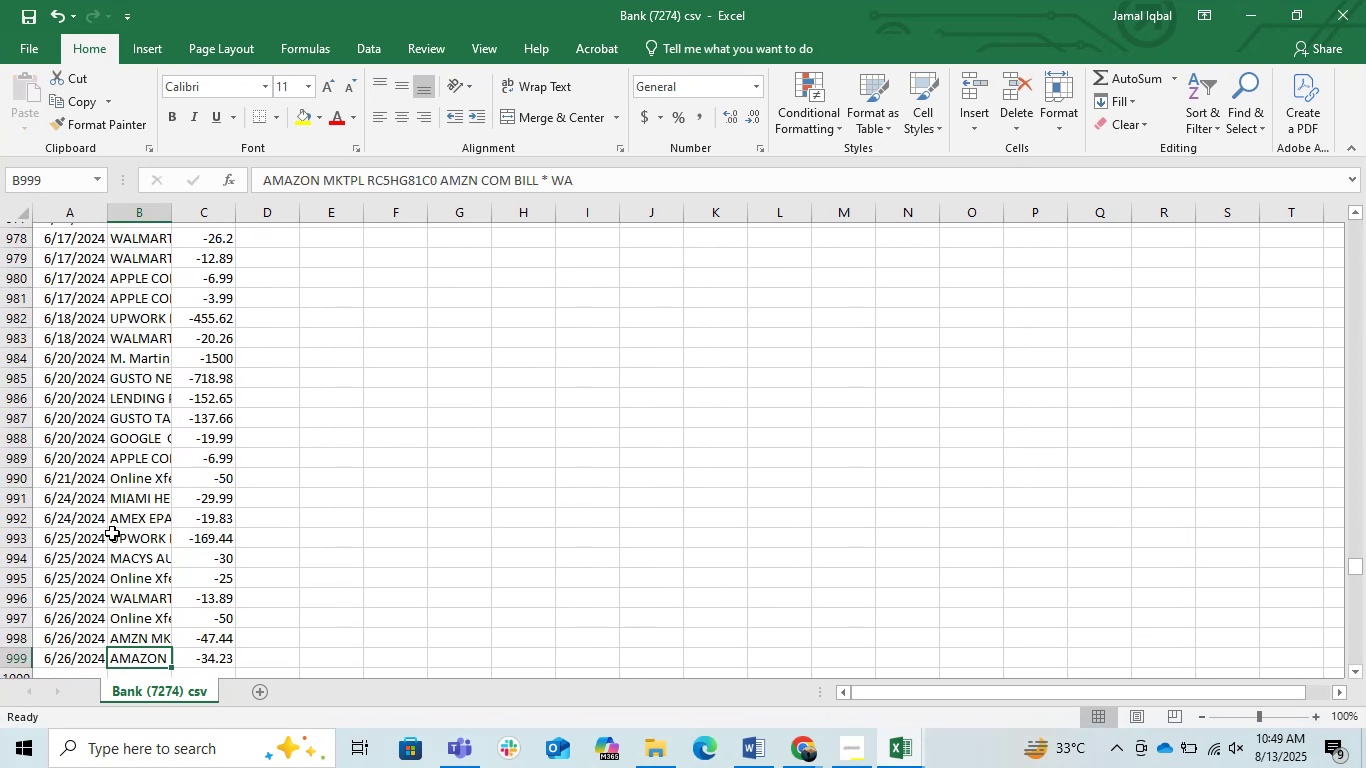 
key(ArrowDown)
 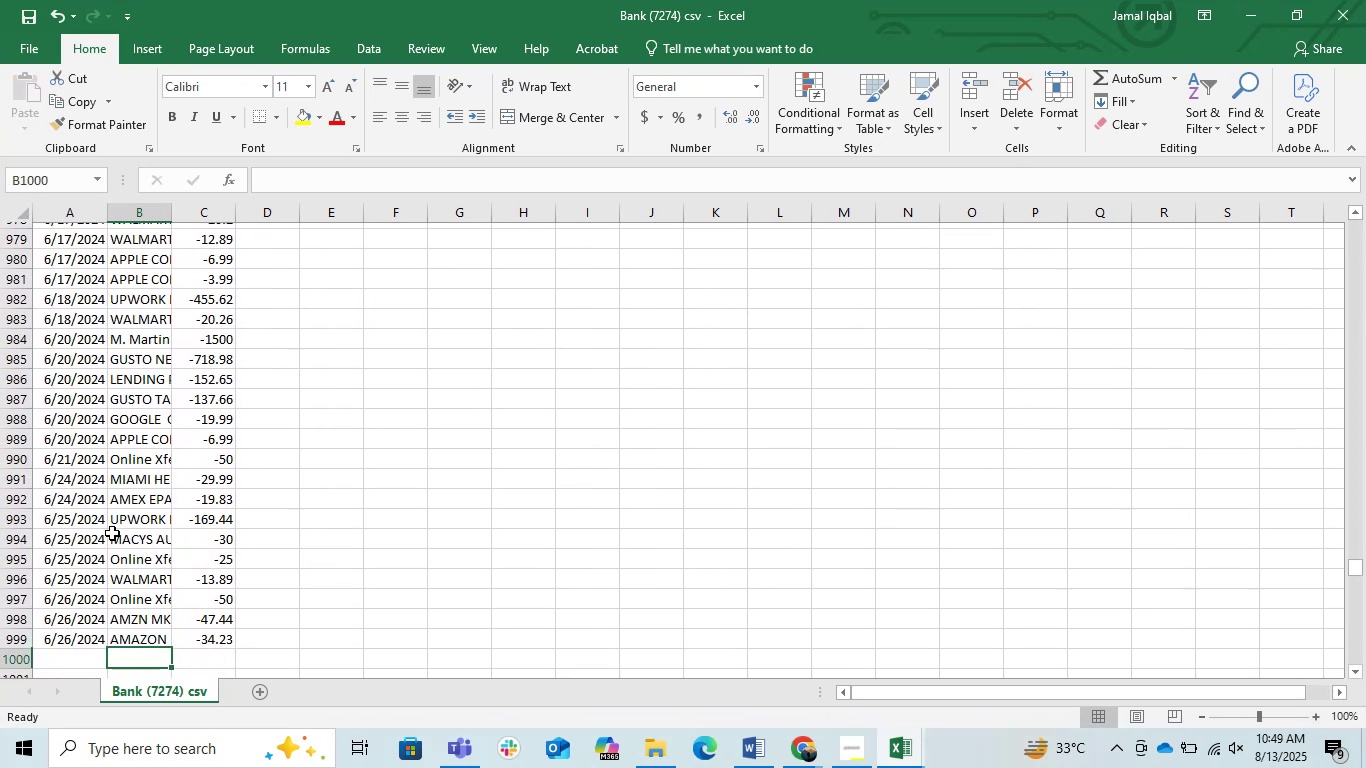 
key(Control+S)
 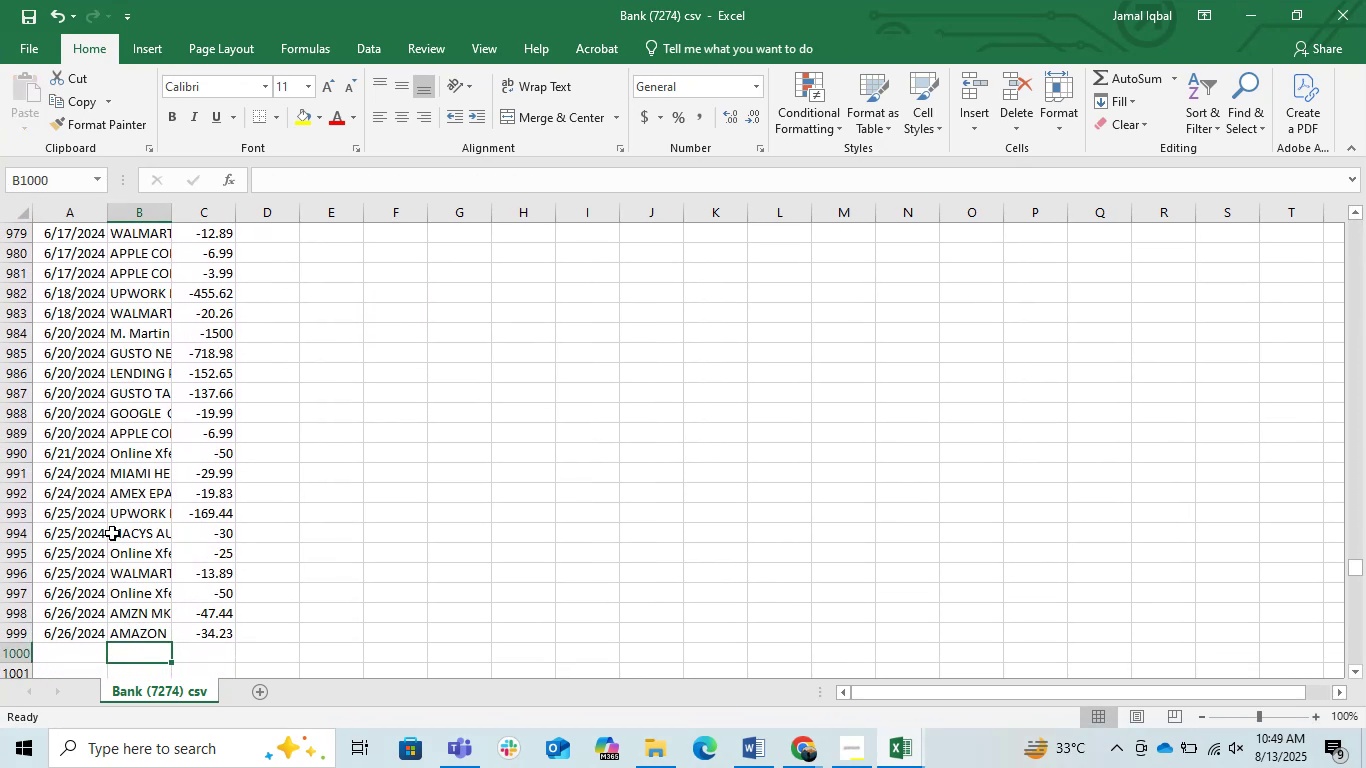 
key(Control+S)
 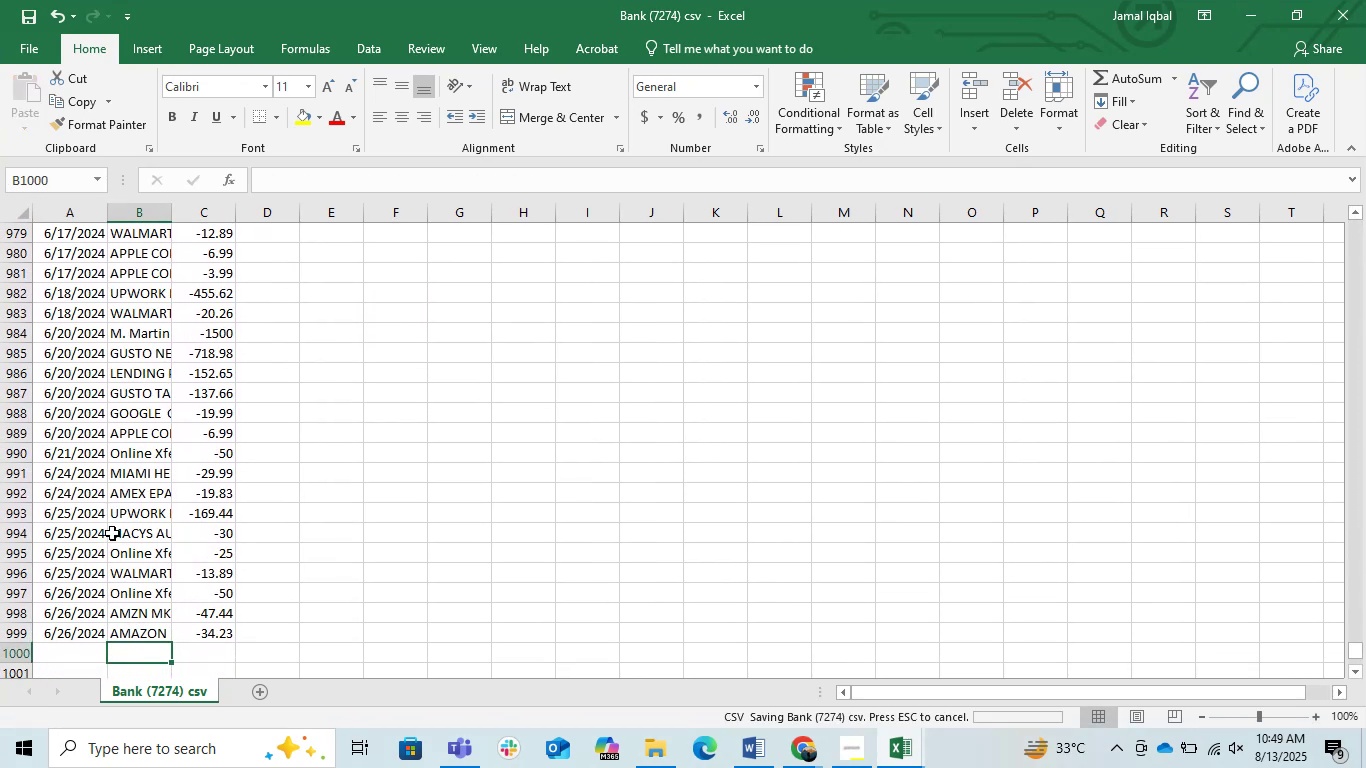 
key(Control+S)
 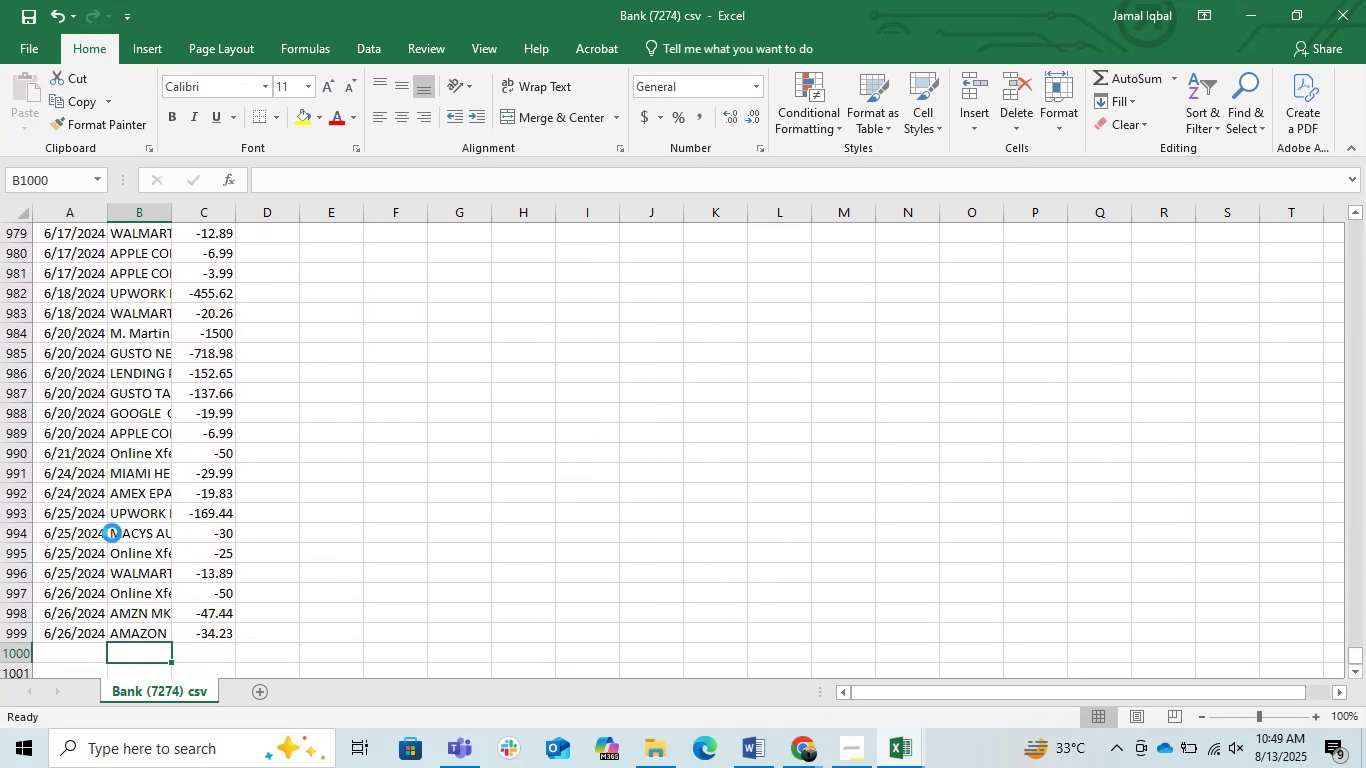 
key(Control+S)
 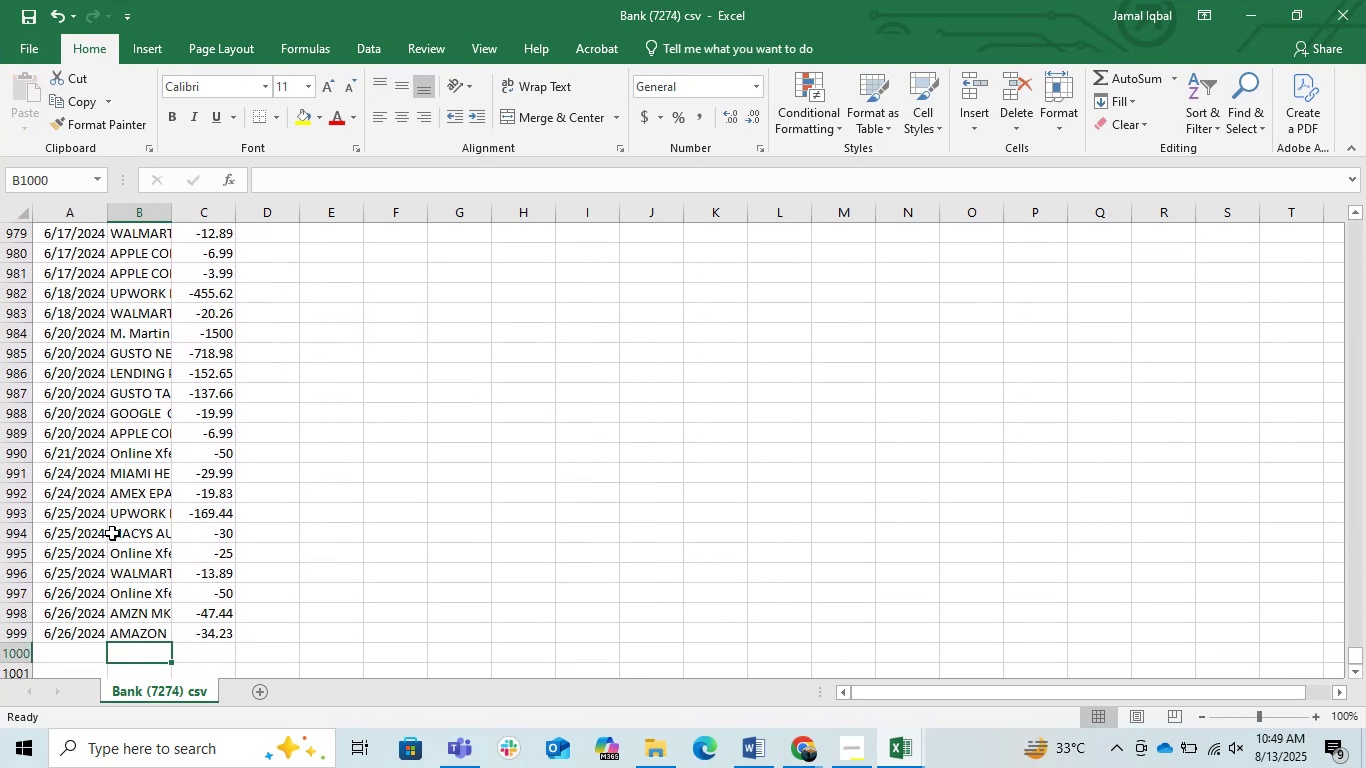 
key(Control+S)
 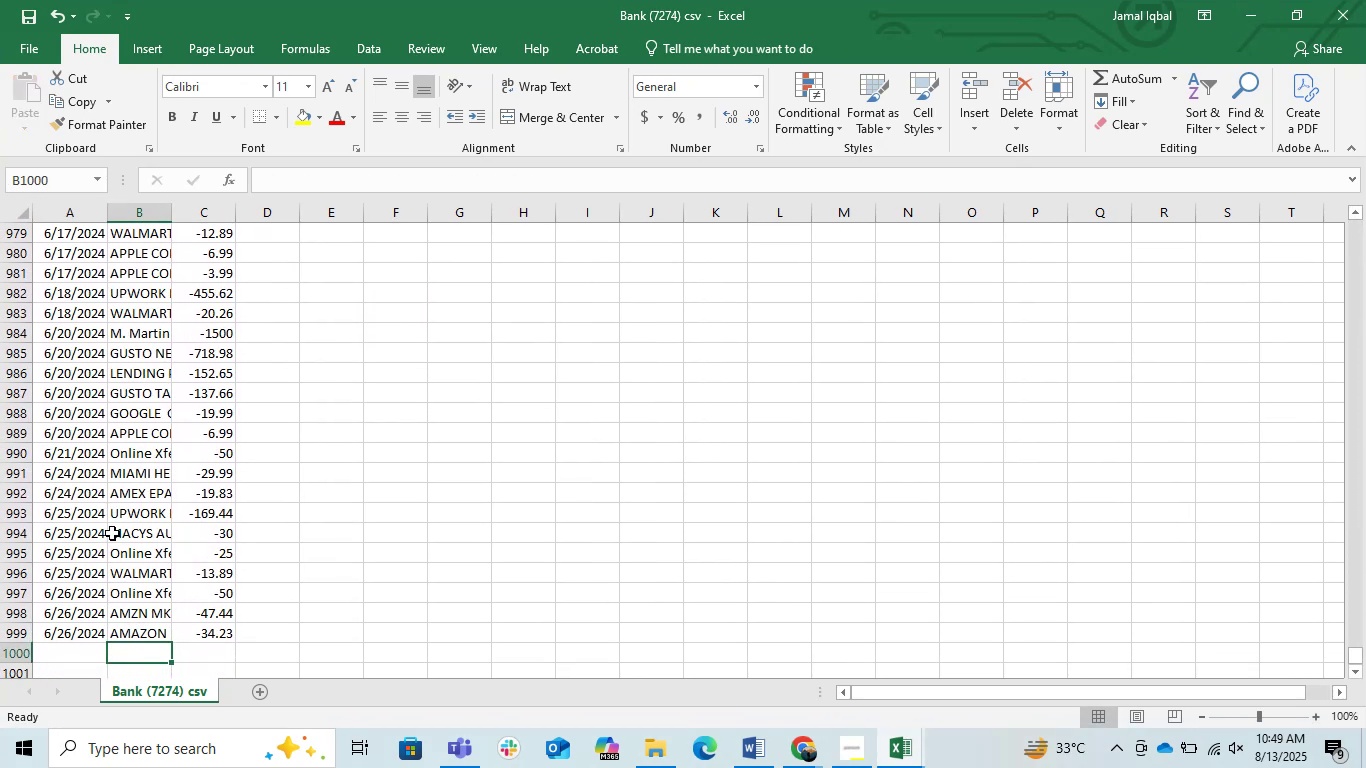 
key(Control+S)
 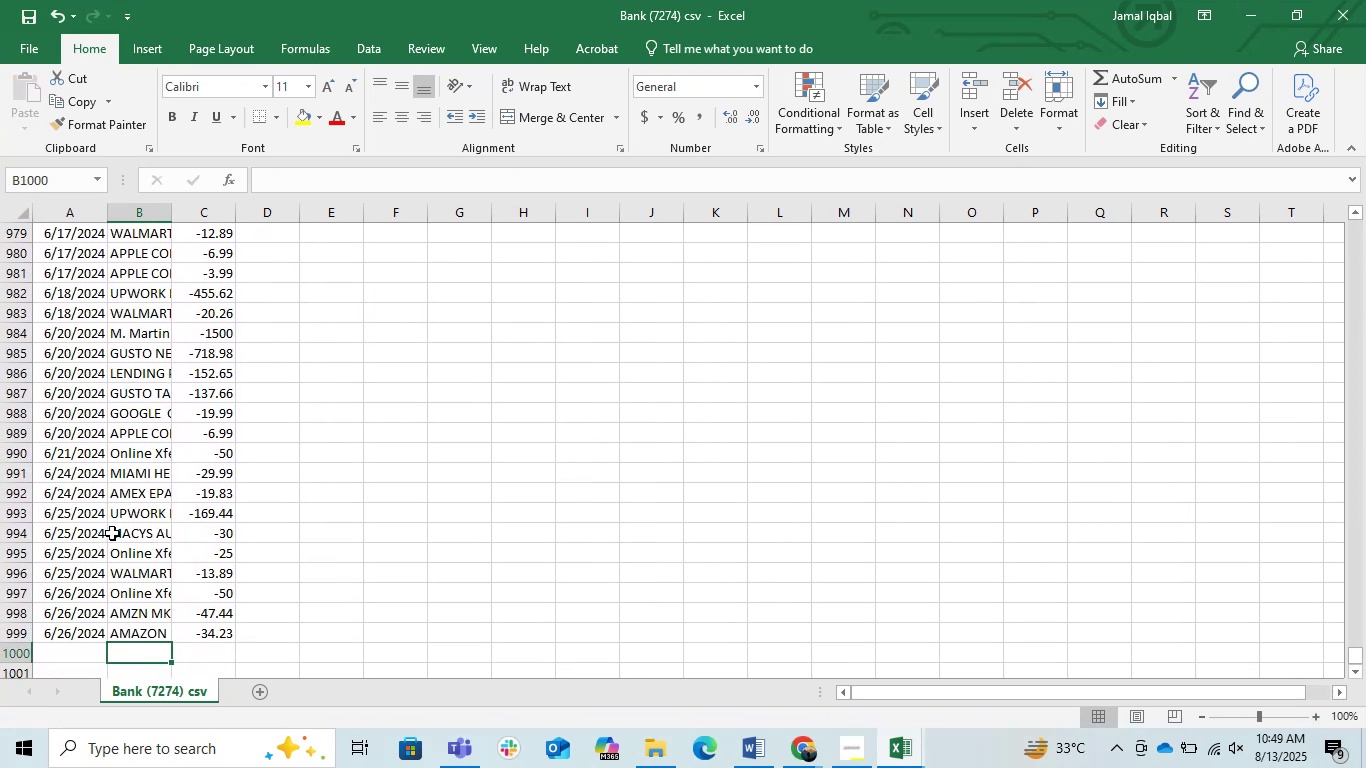 
key(Control+S)
 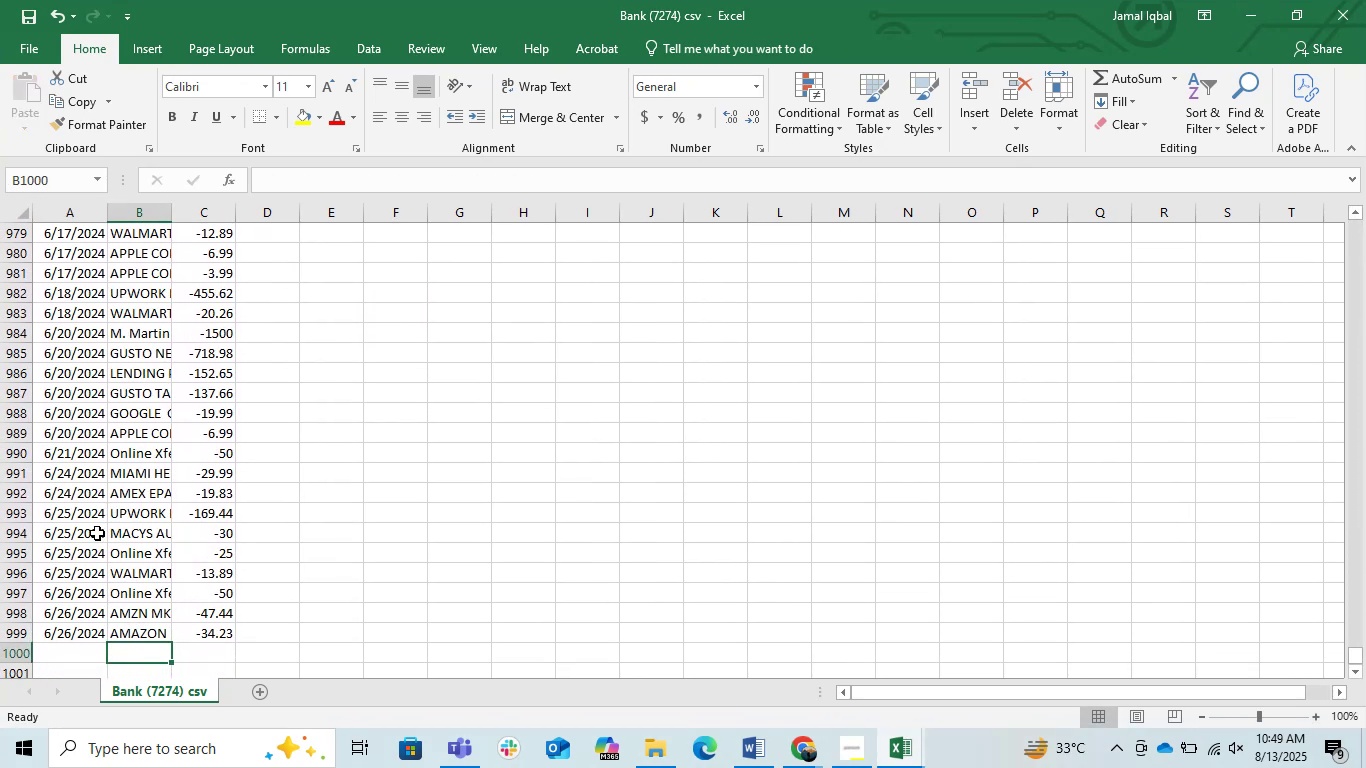 
key(Control+S)
 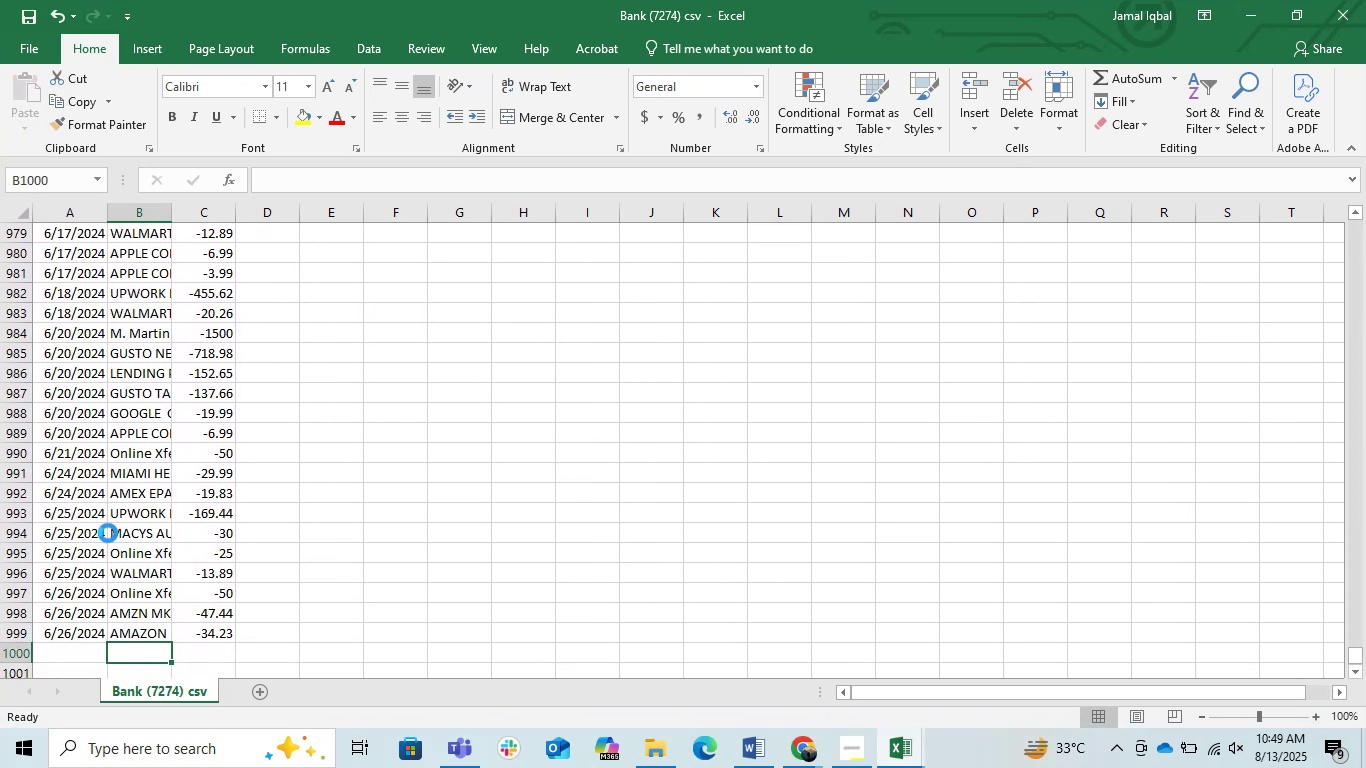 
key(Control+S)
 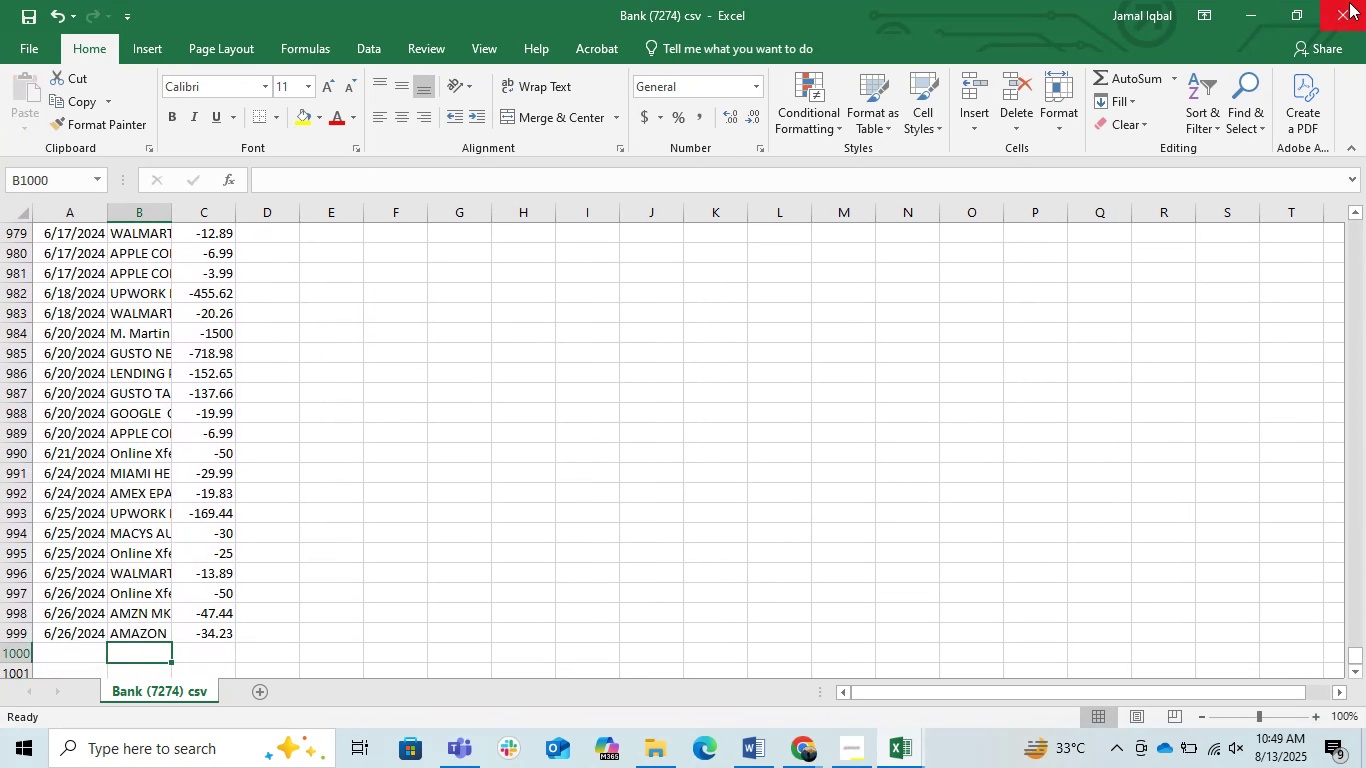 
left_click([1349, 2])
 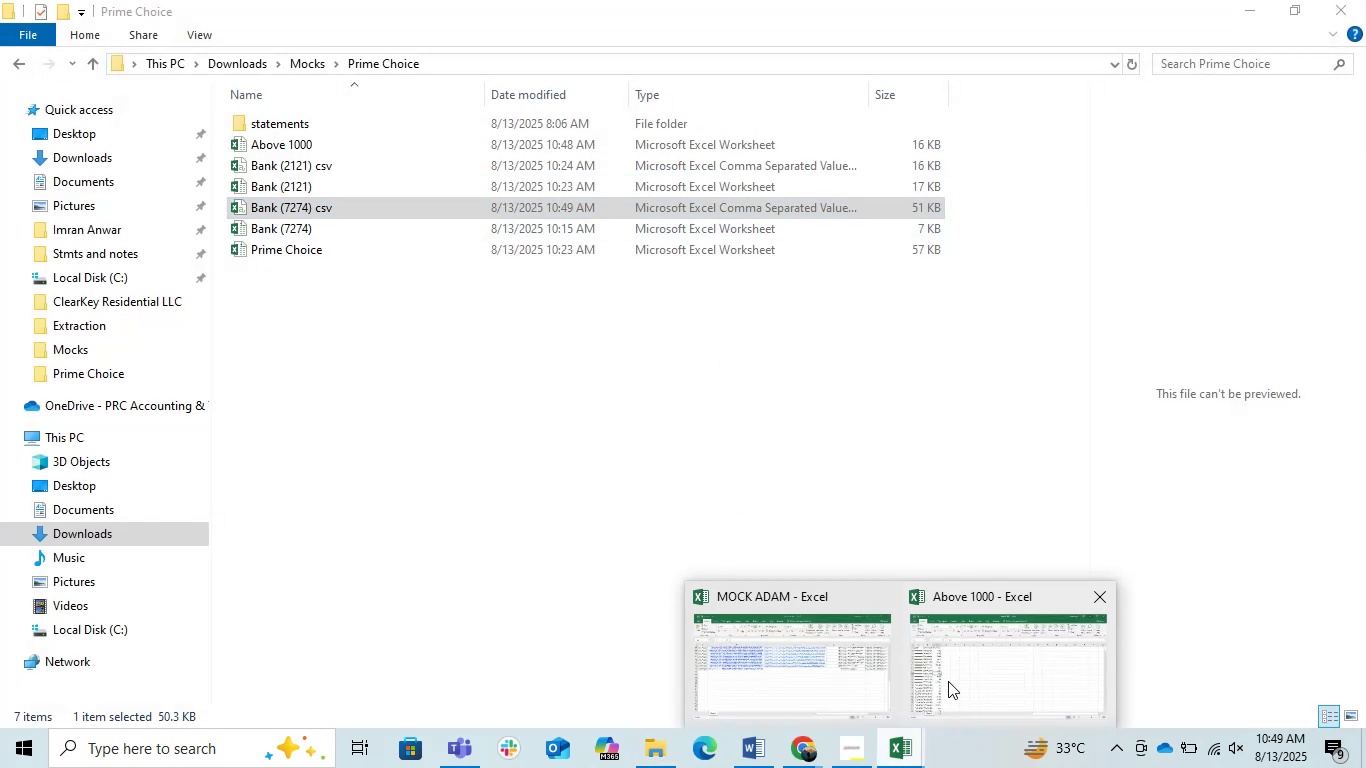 
left_click([990, 654])
 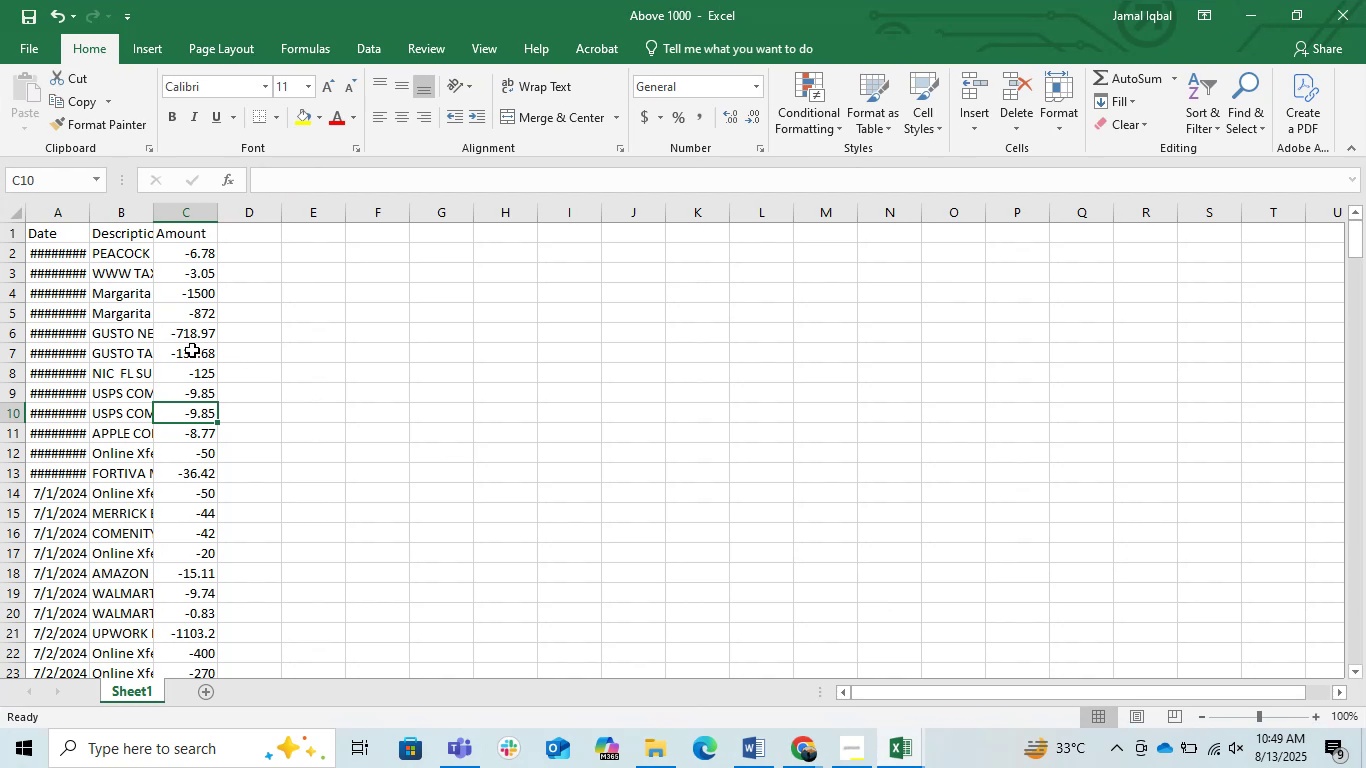 
left_click([164, 349])
 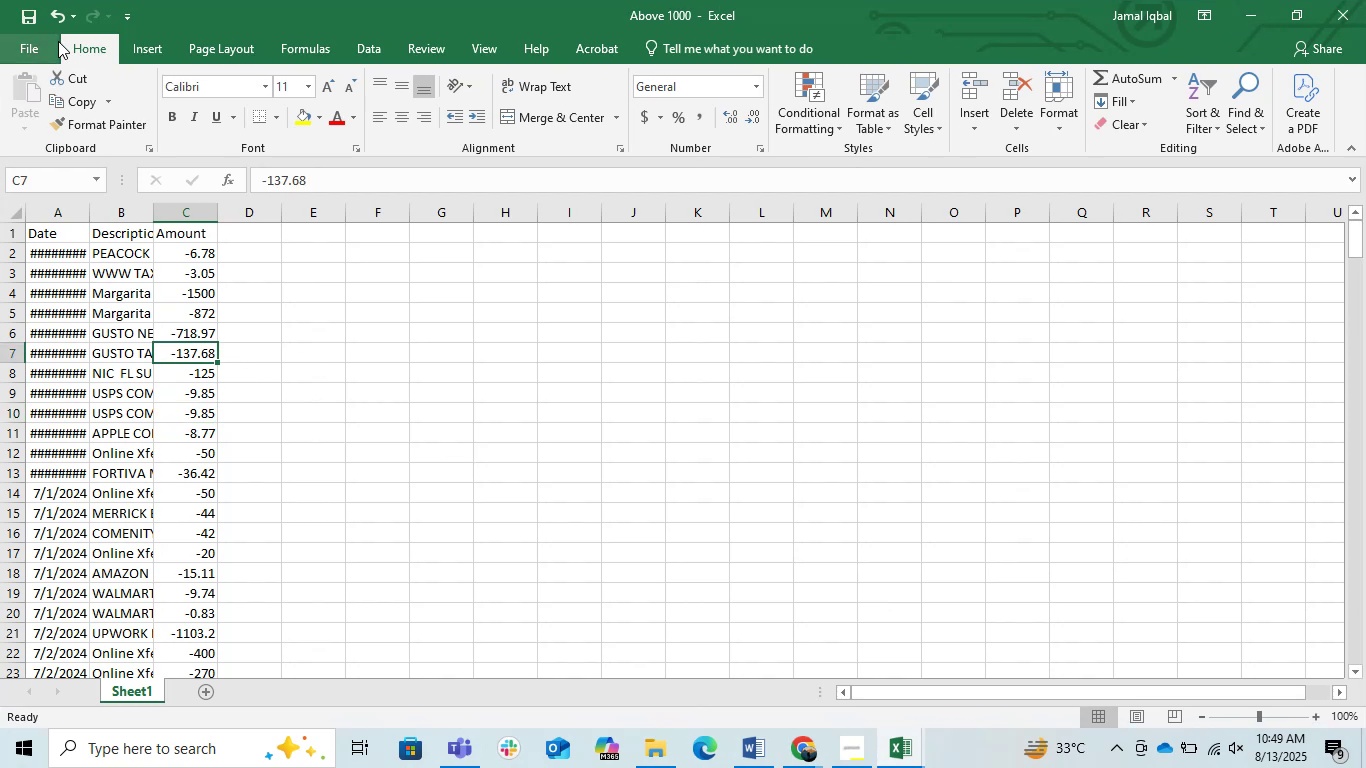 
left_click([33, 52])
 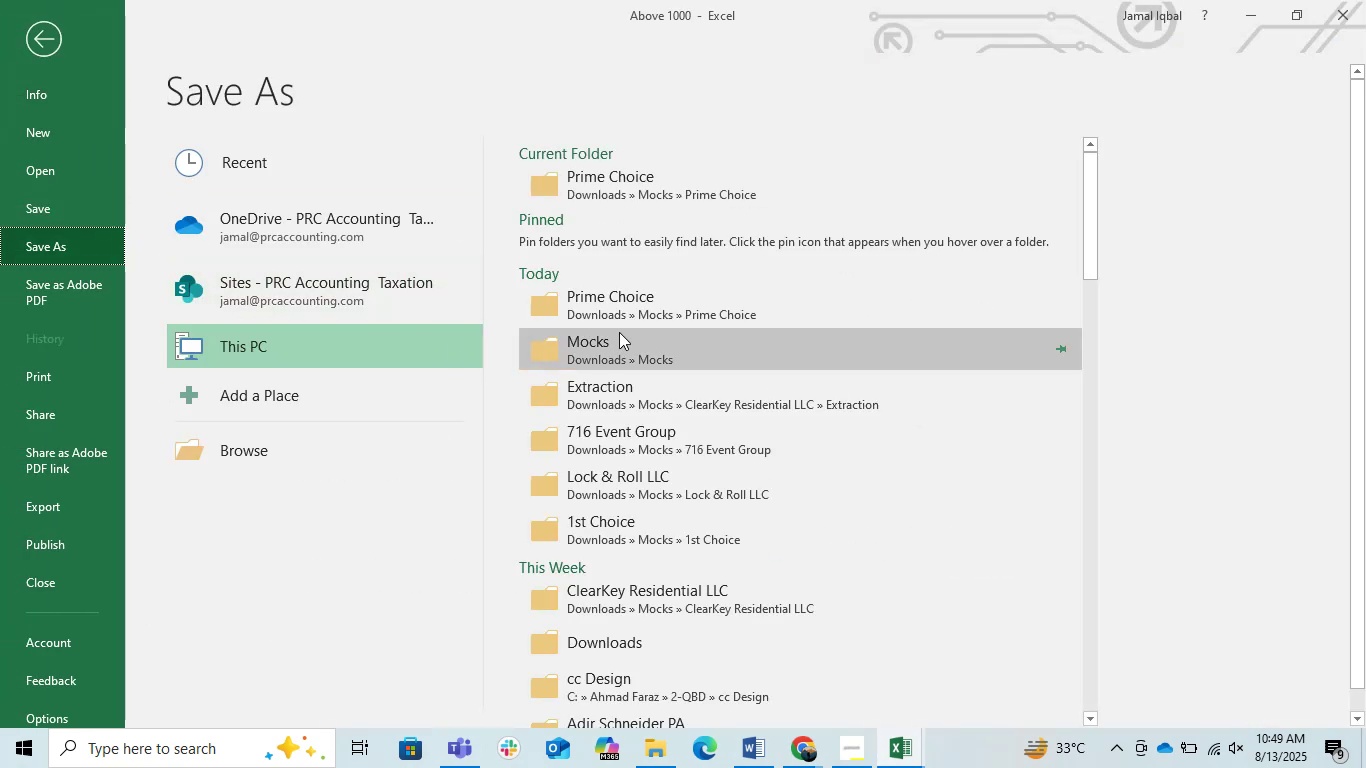 
left_click([640, 311])
 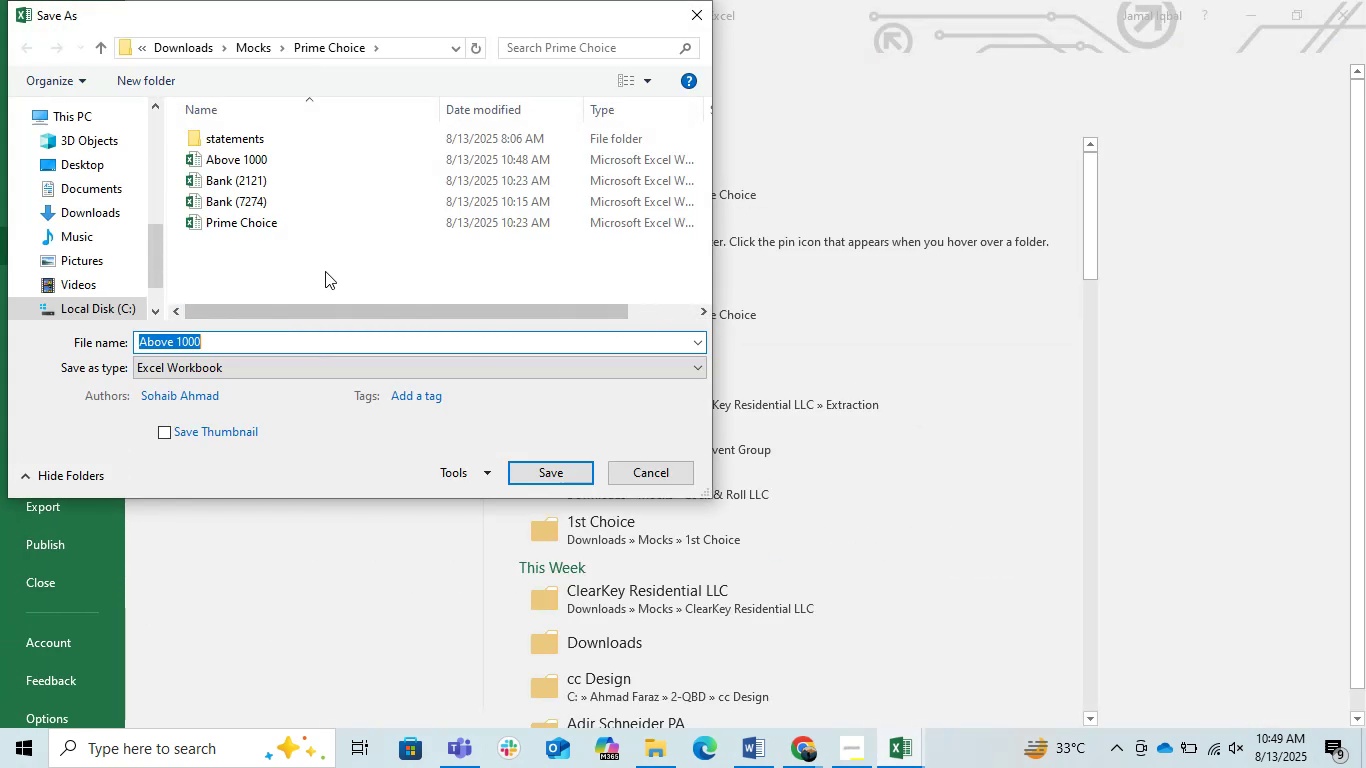 
left_click([274, 339])
 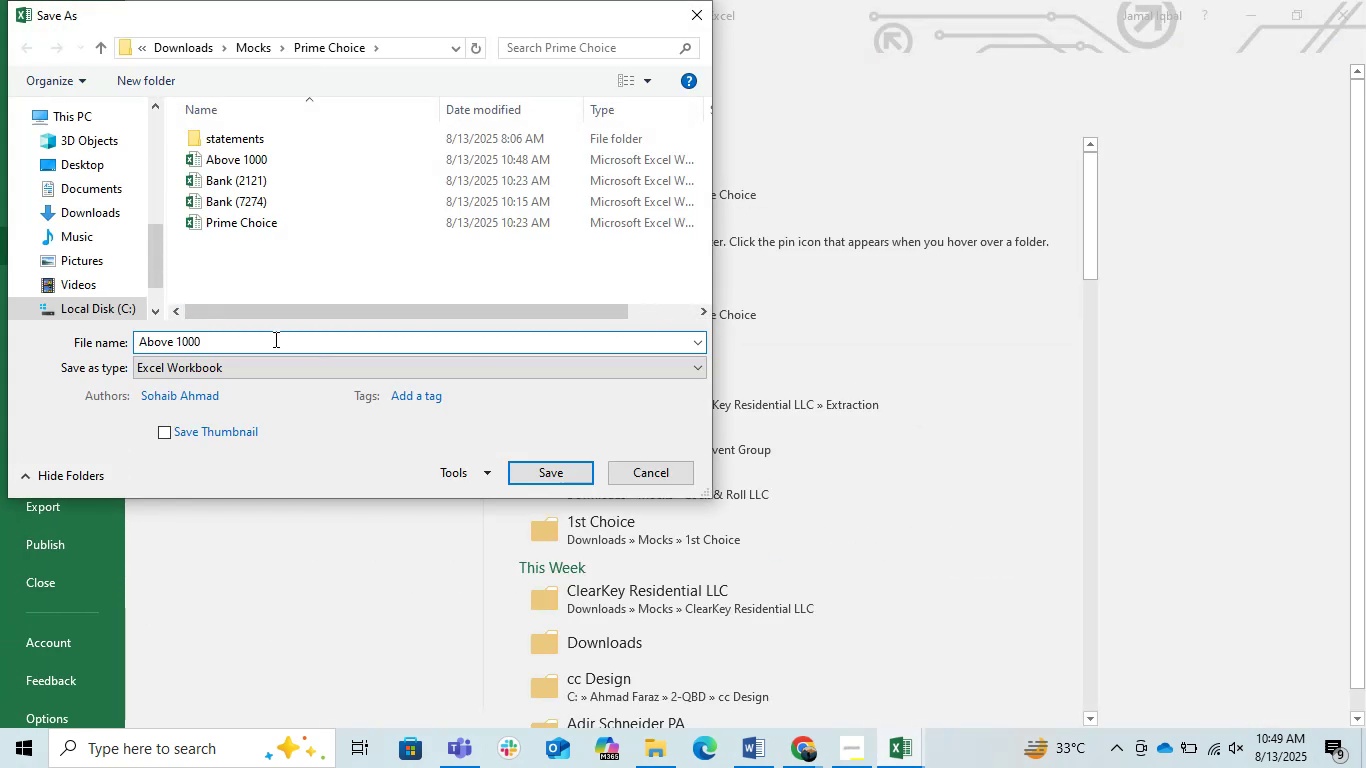 
type( csv)
 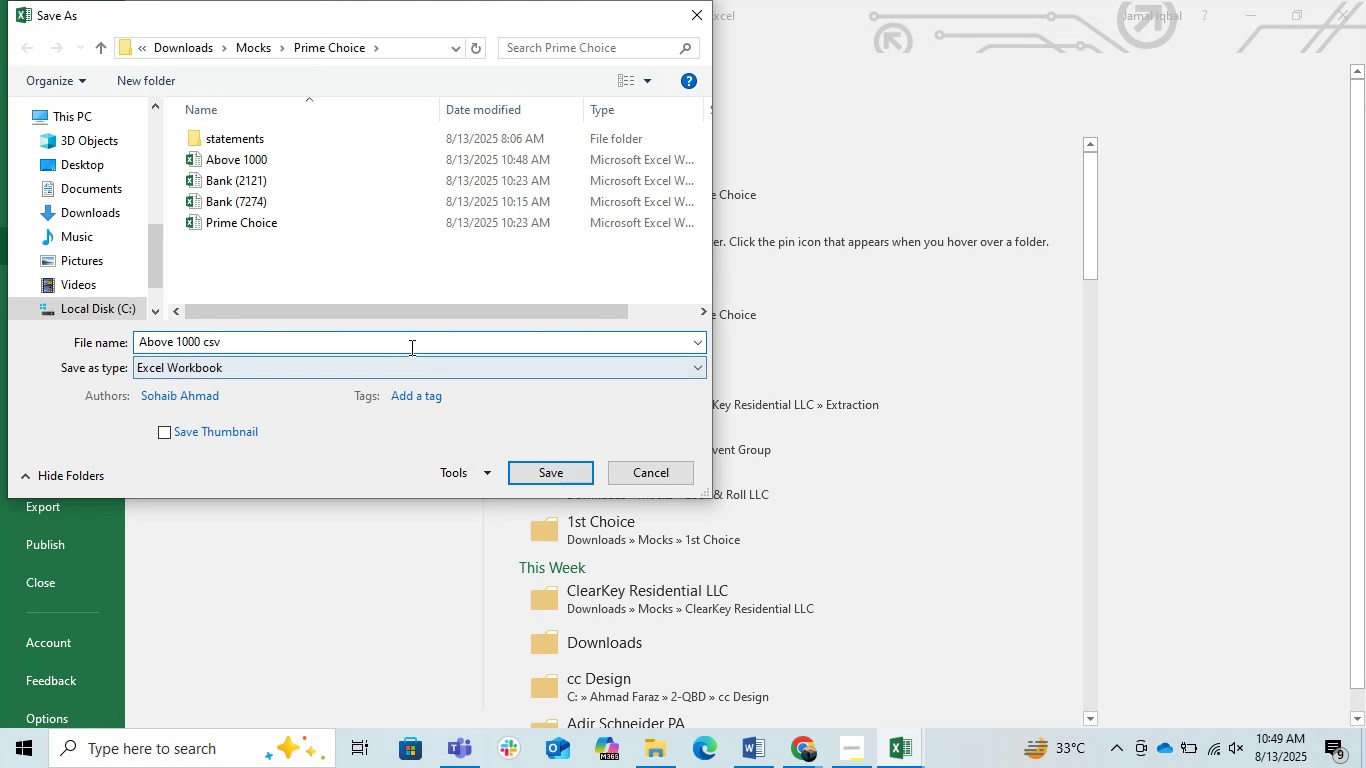 
left_click([389, 372])
 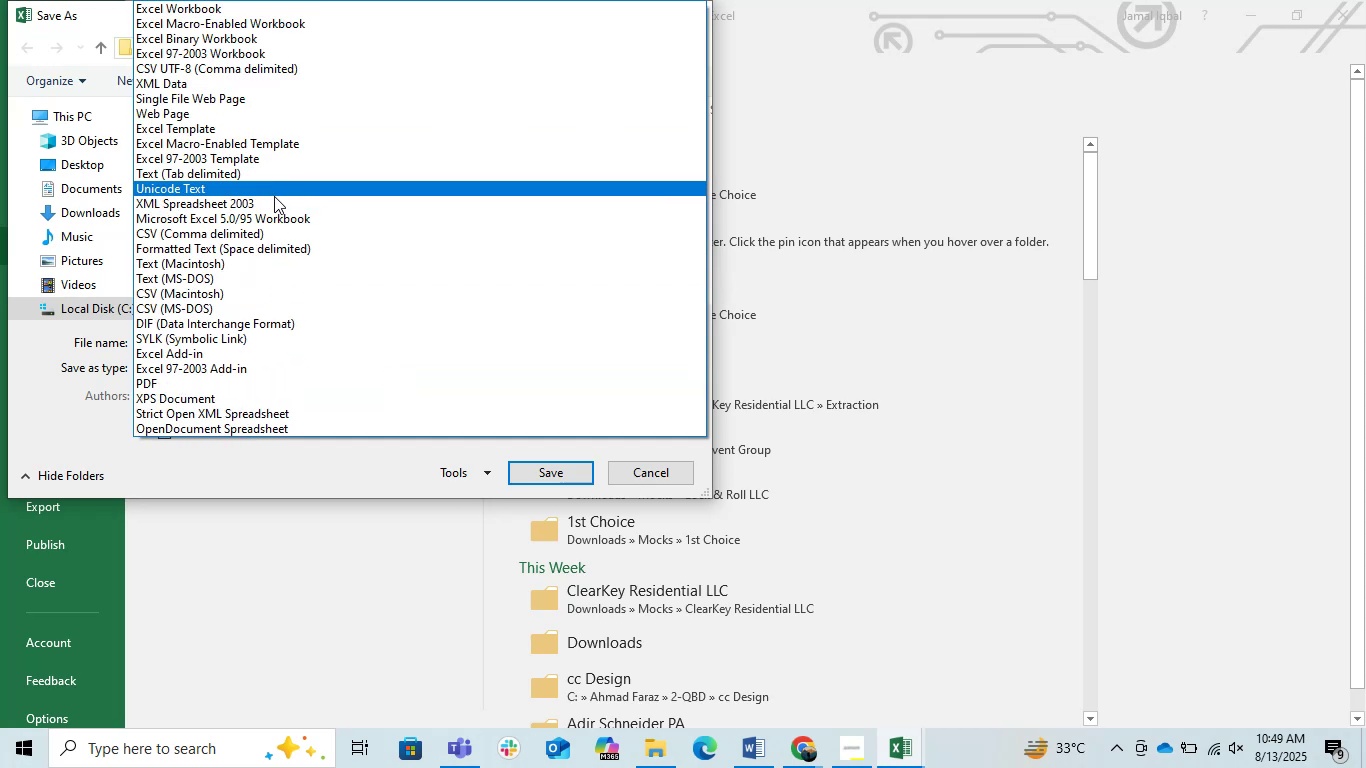 
left_click([258, 236])
 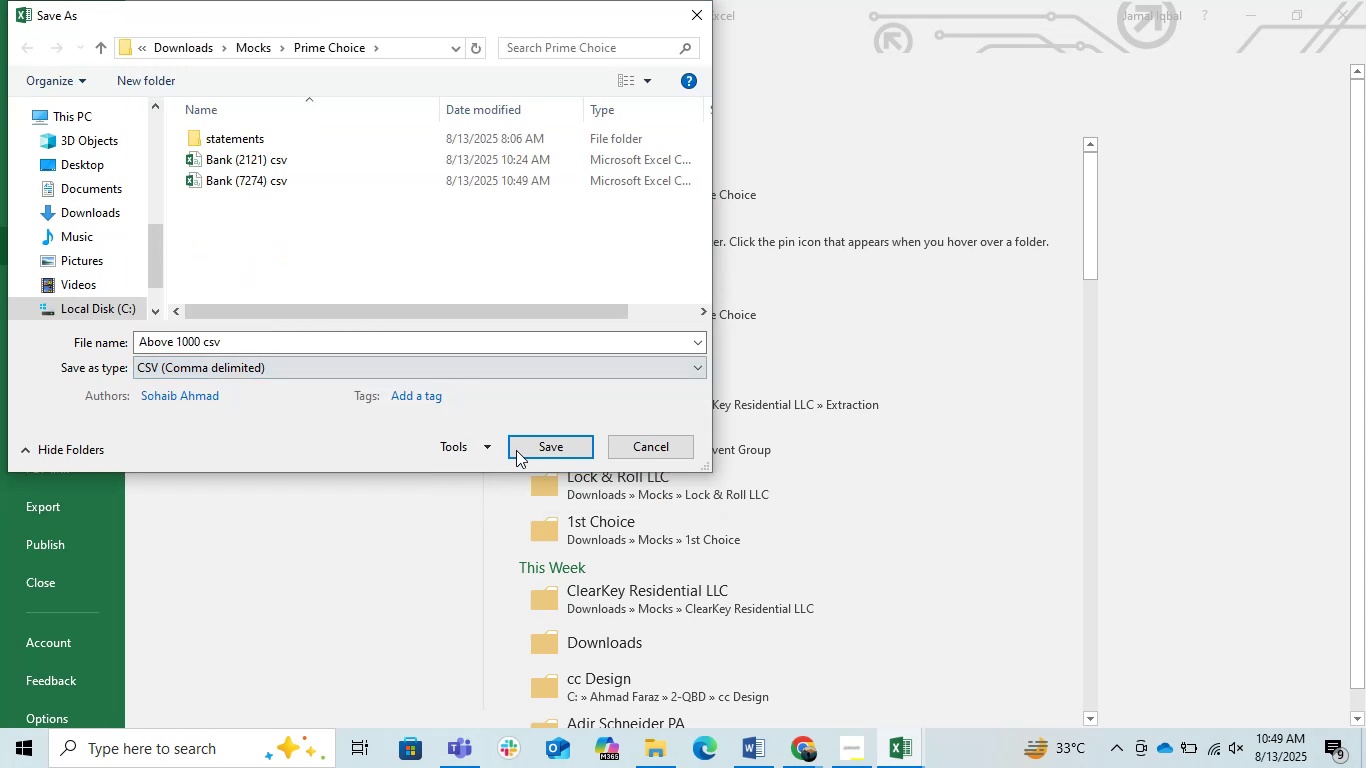 
left_click([526, 448])
 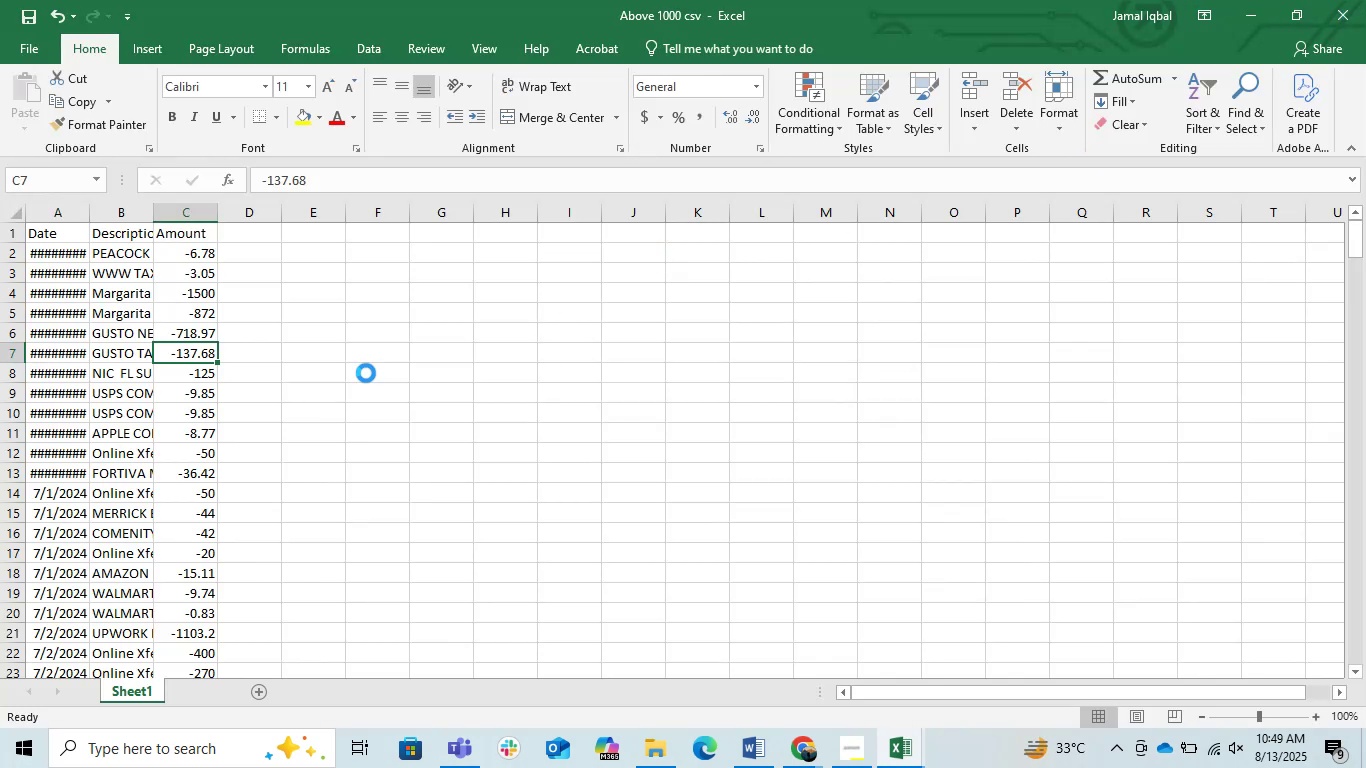 
left_click([308, 385])
 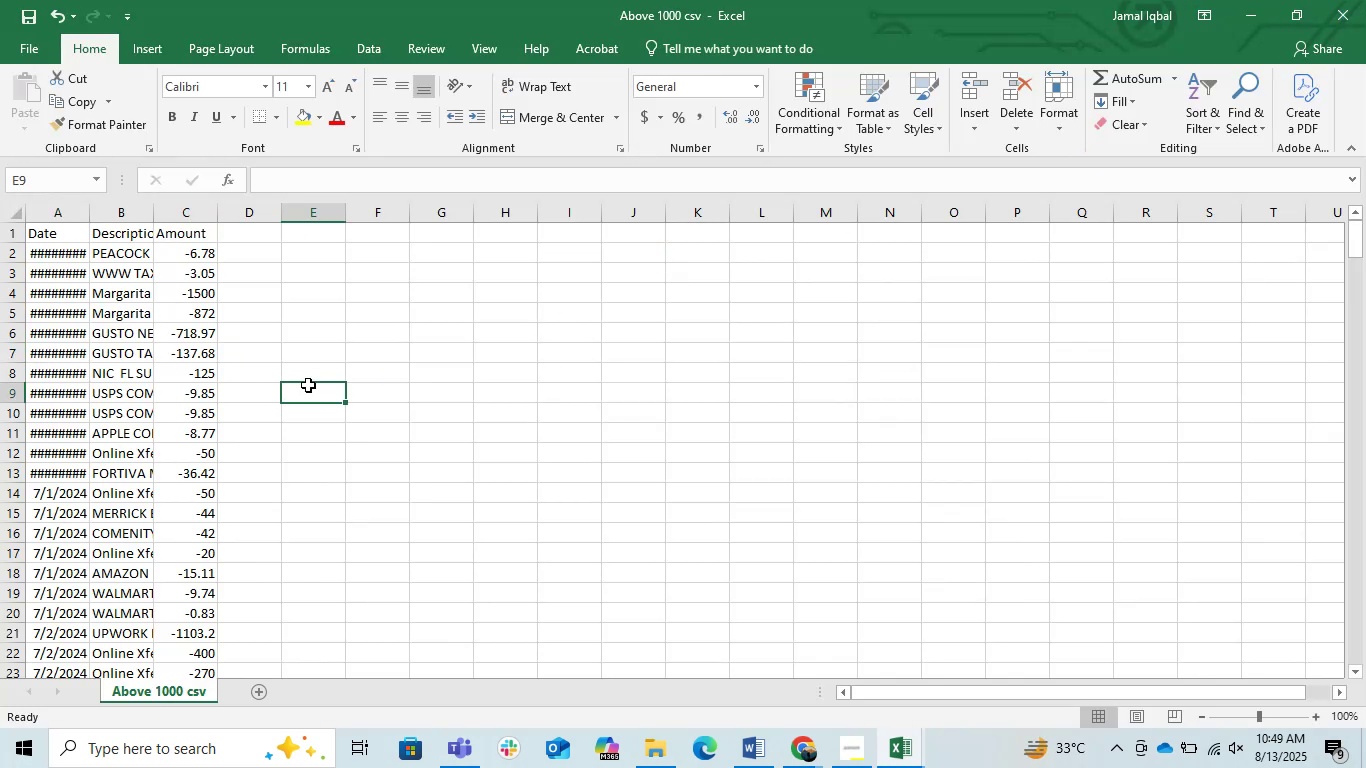 
key(Control+S)
 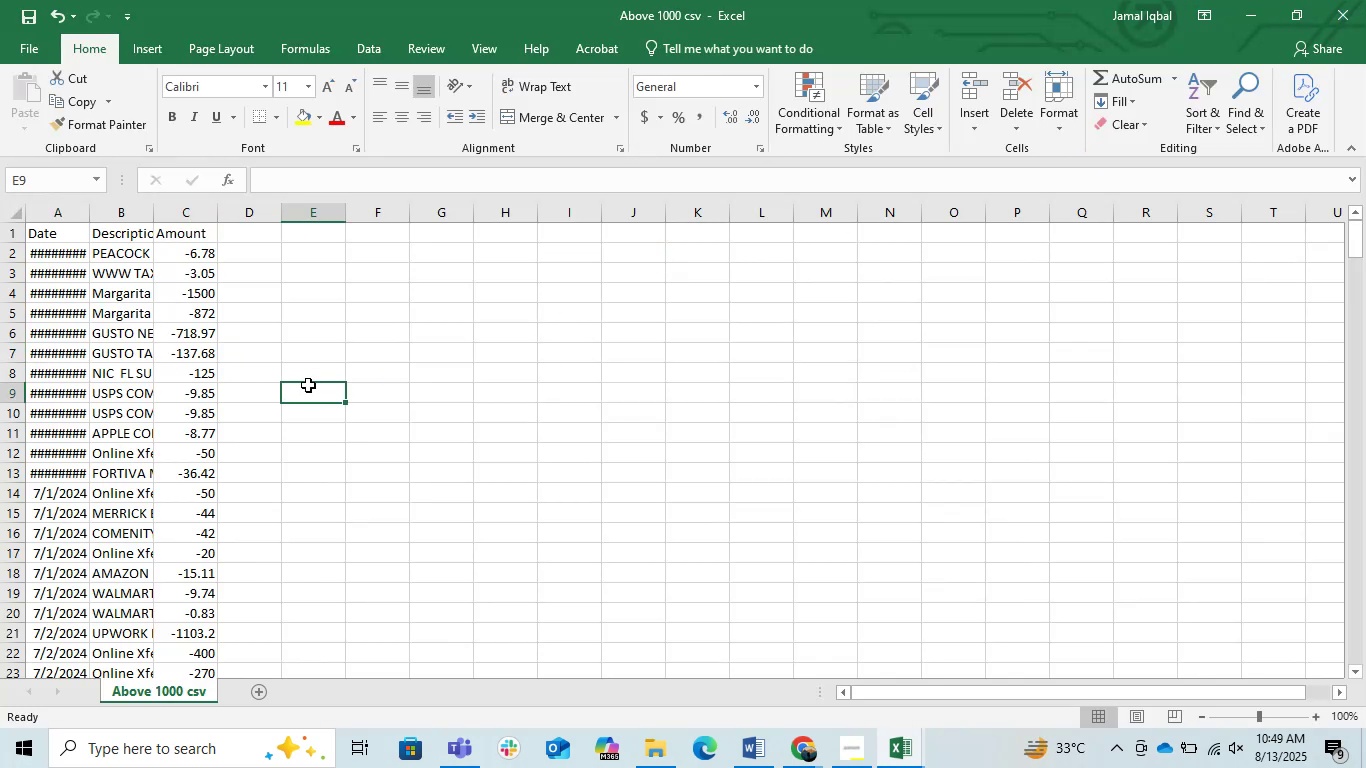 
key(Control+S)
 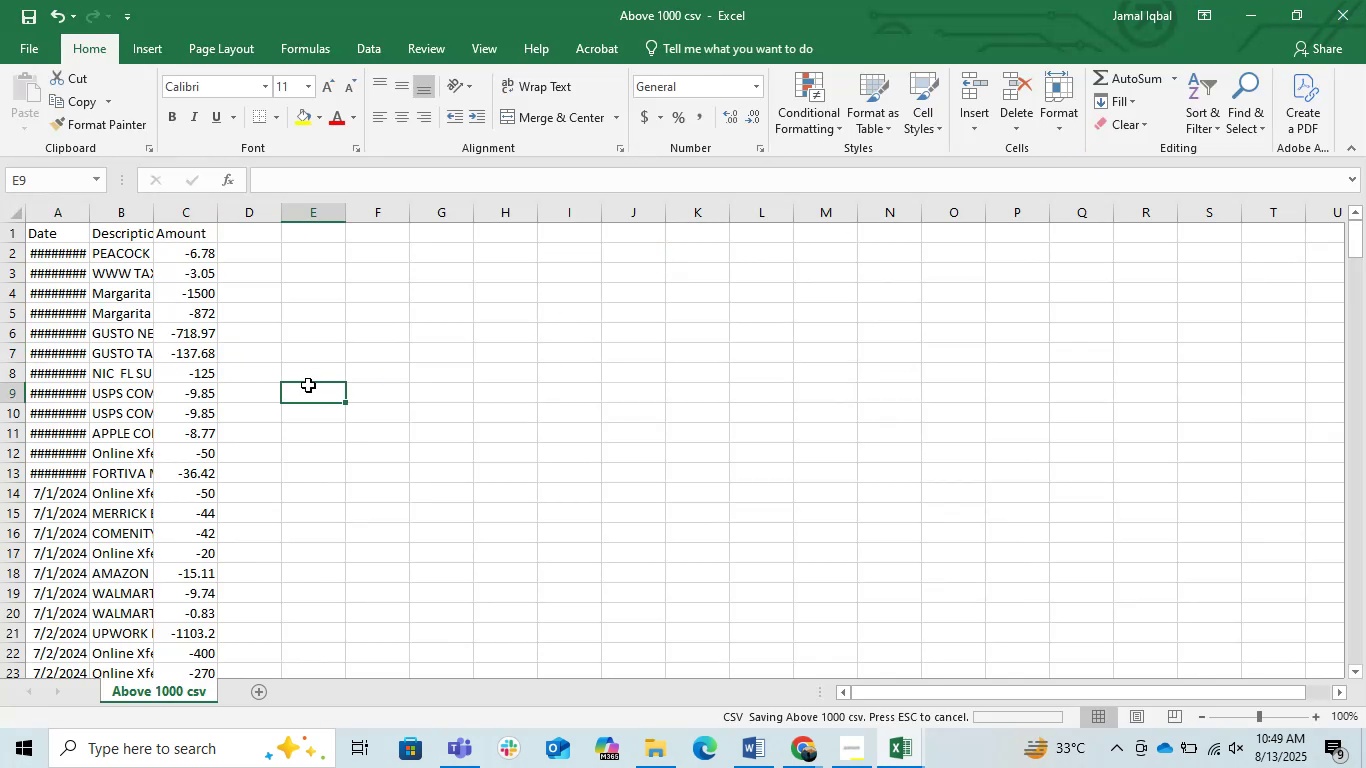 
key(Control+S)
 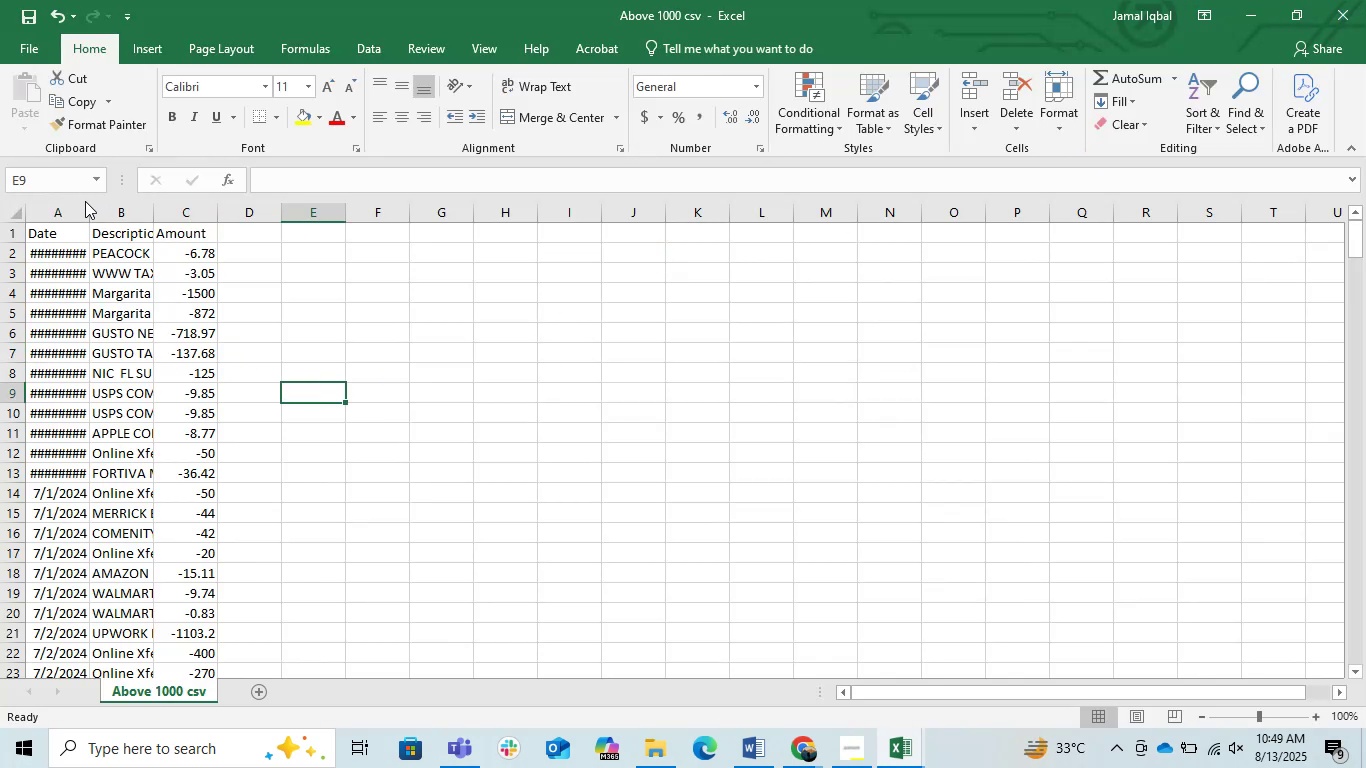 
left_click([95, 214])
 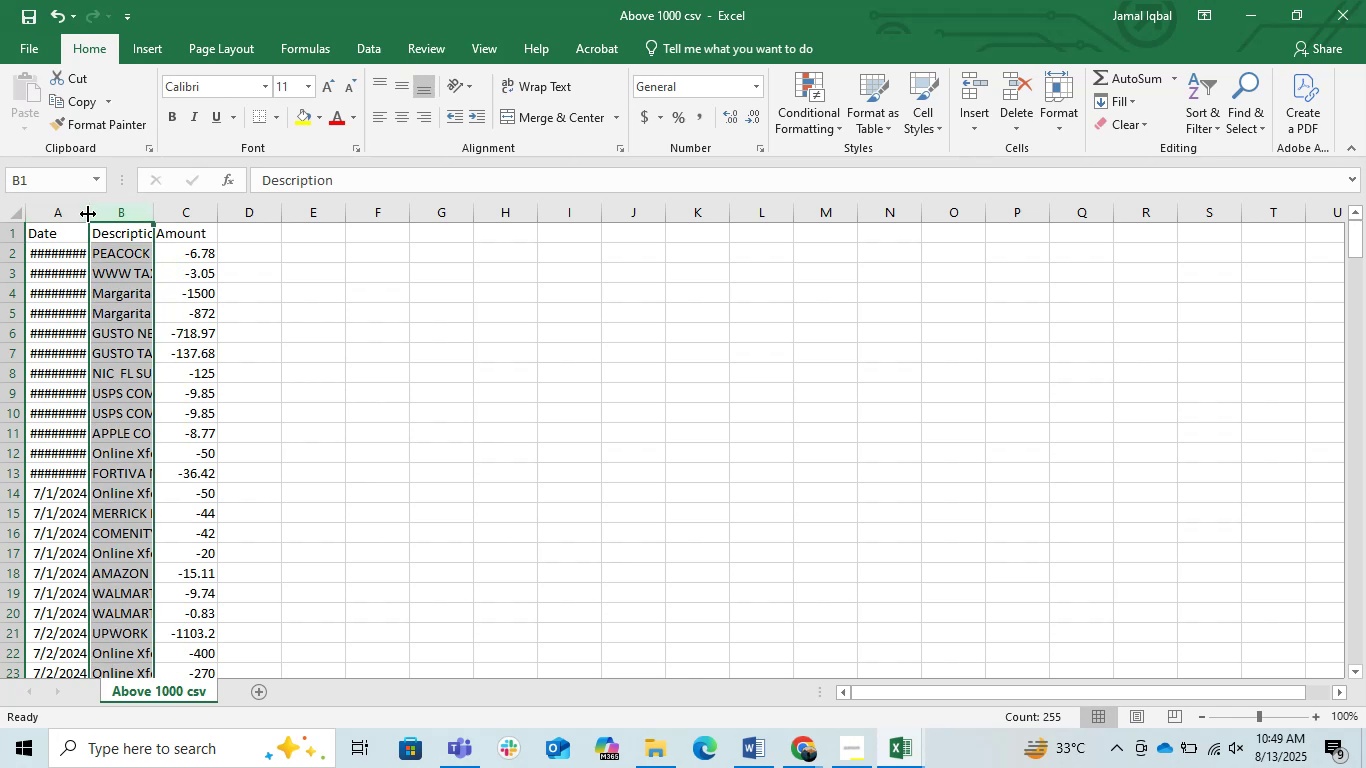 
double_click([88, 214])
 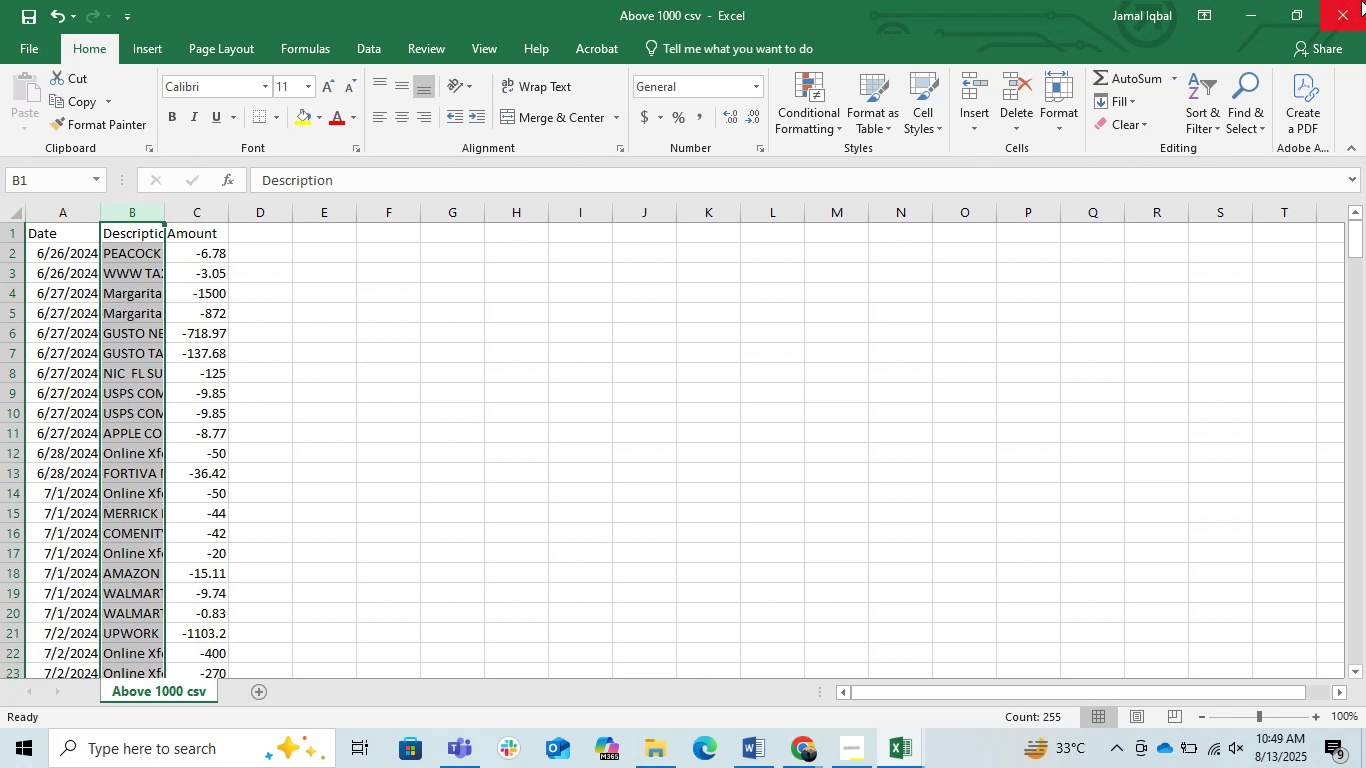 
left_click([1345, 0])
 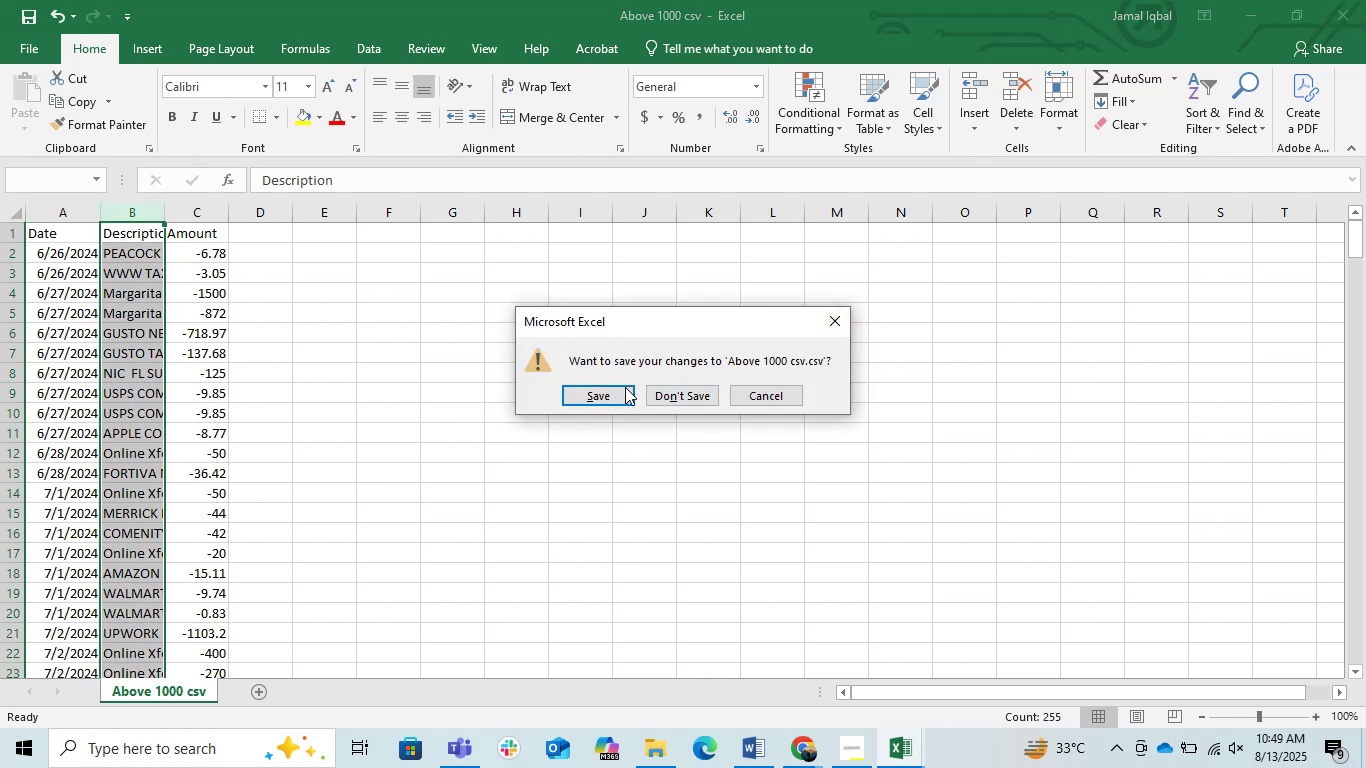 
left_click([613, 395])
 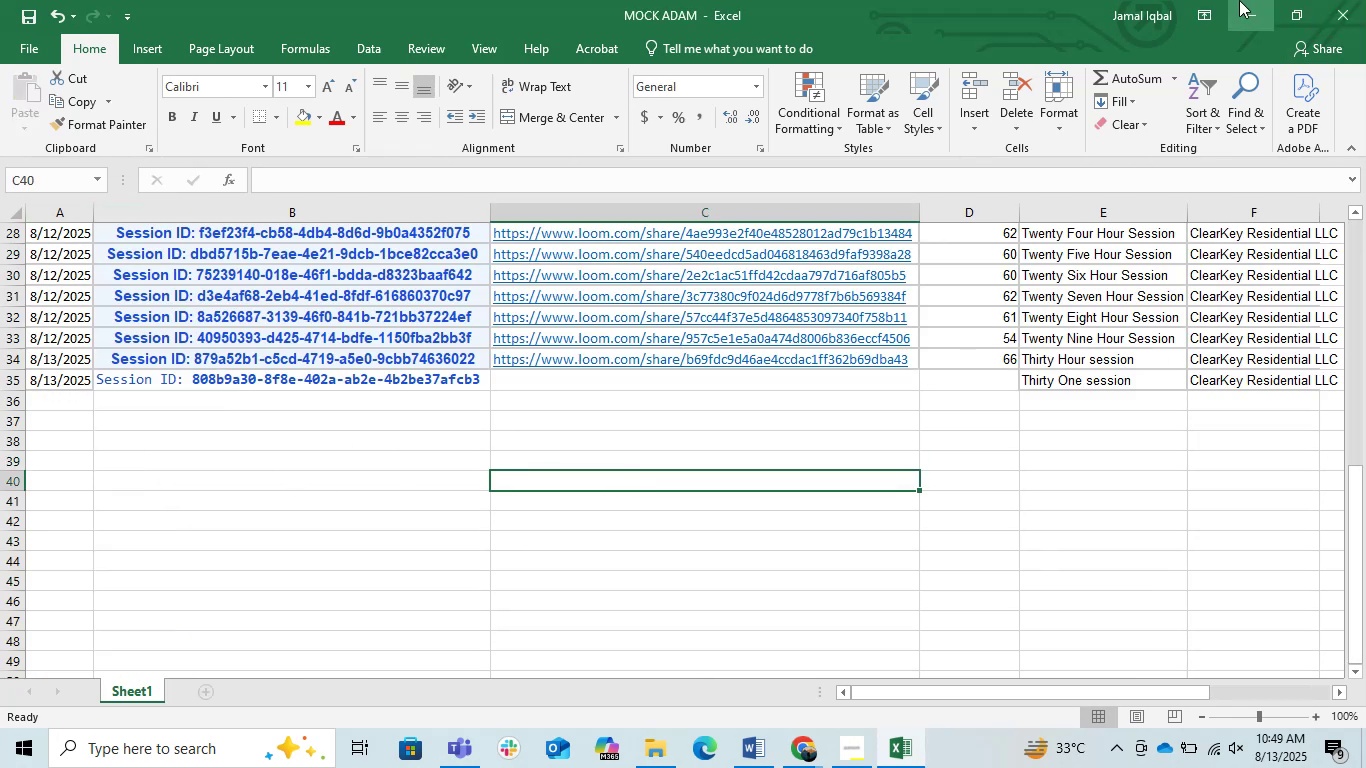 
left_click([1251, 0])
 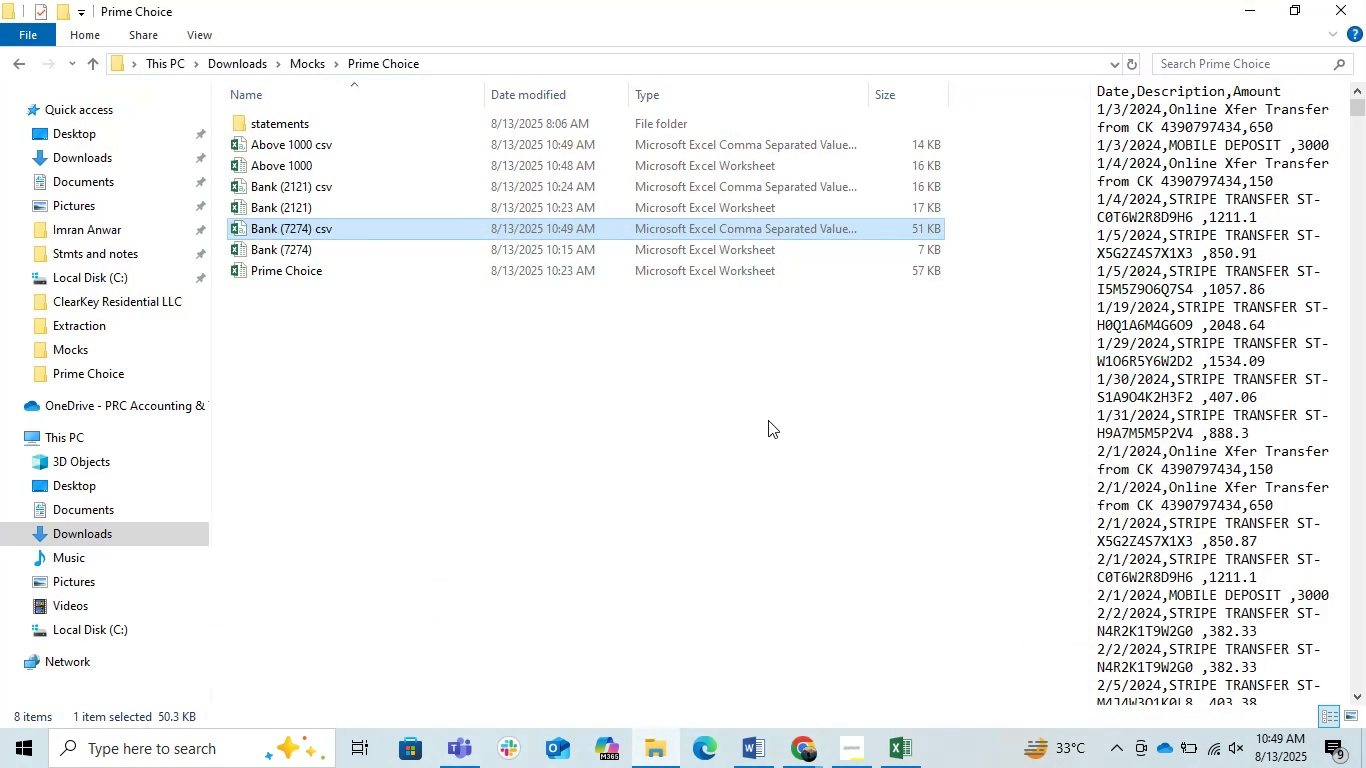 
left_click([760, 427])
 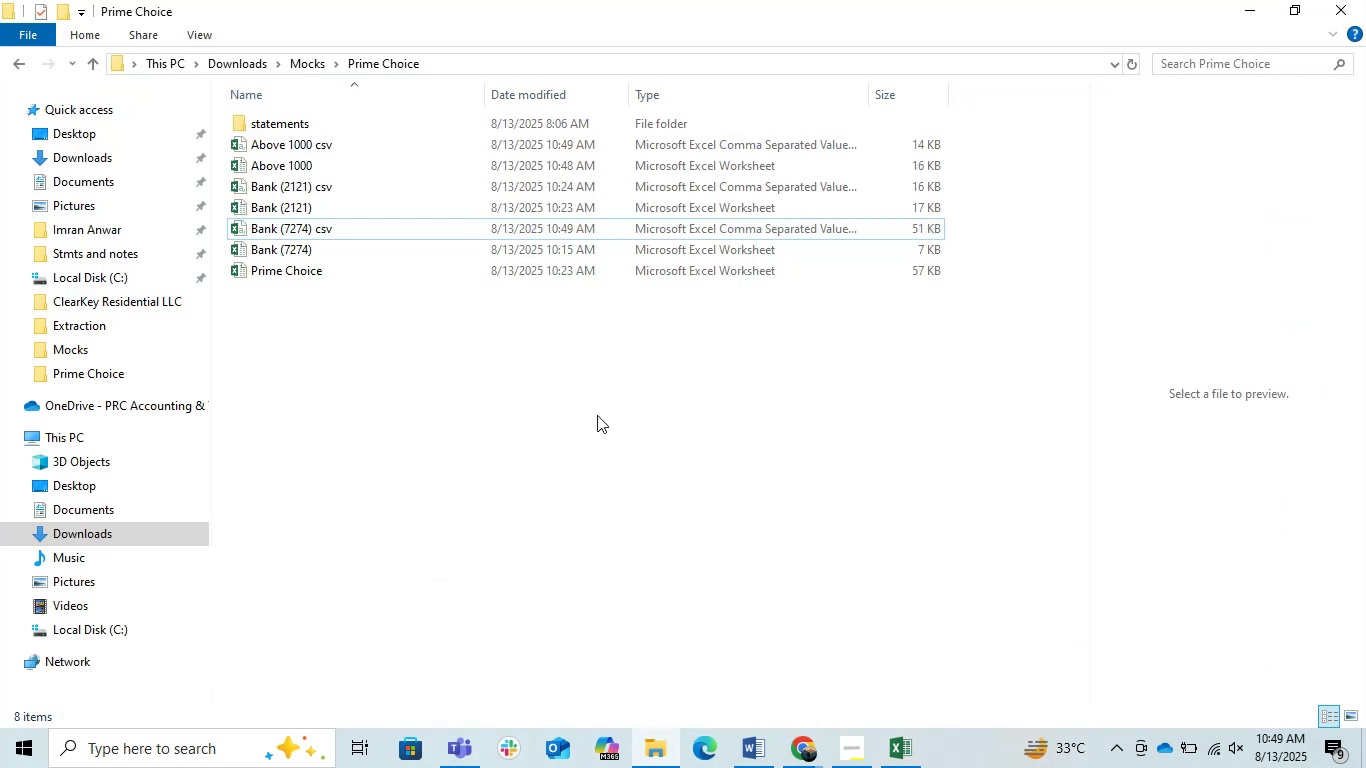 
left_click([529, 331])
 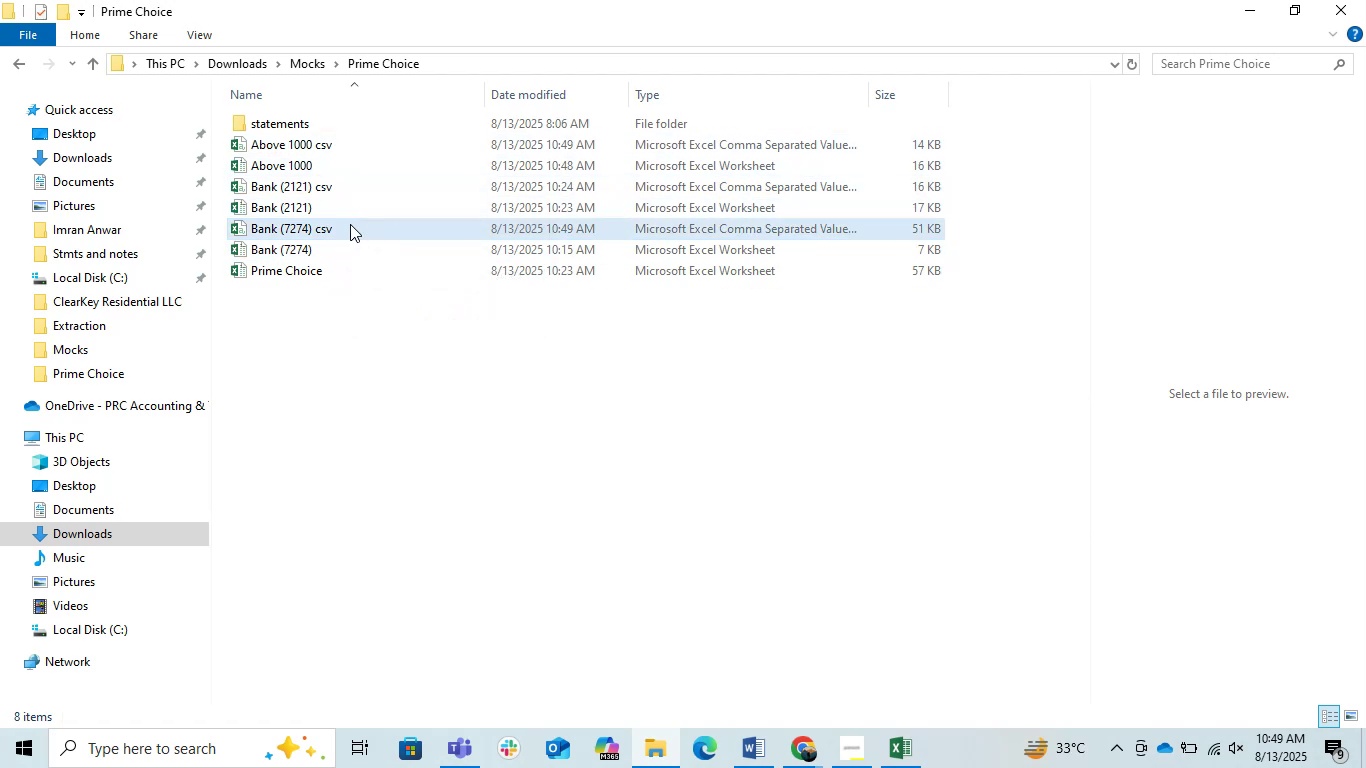 
wait(5.78)
 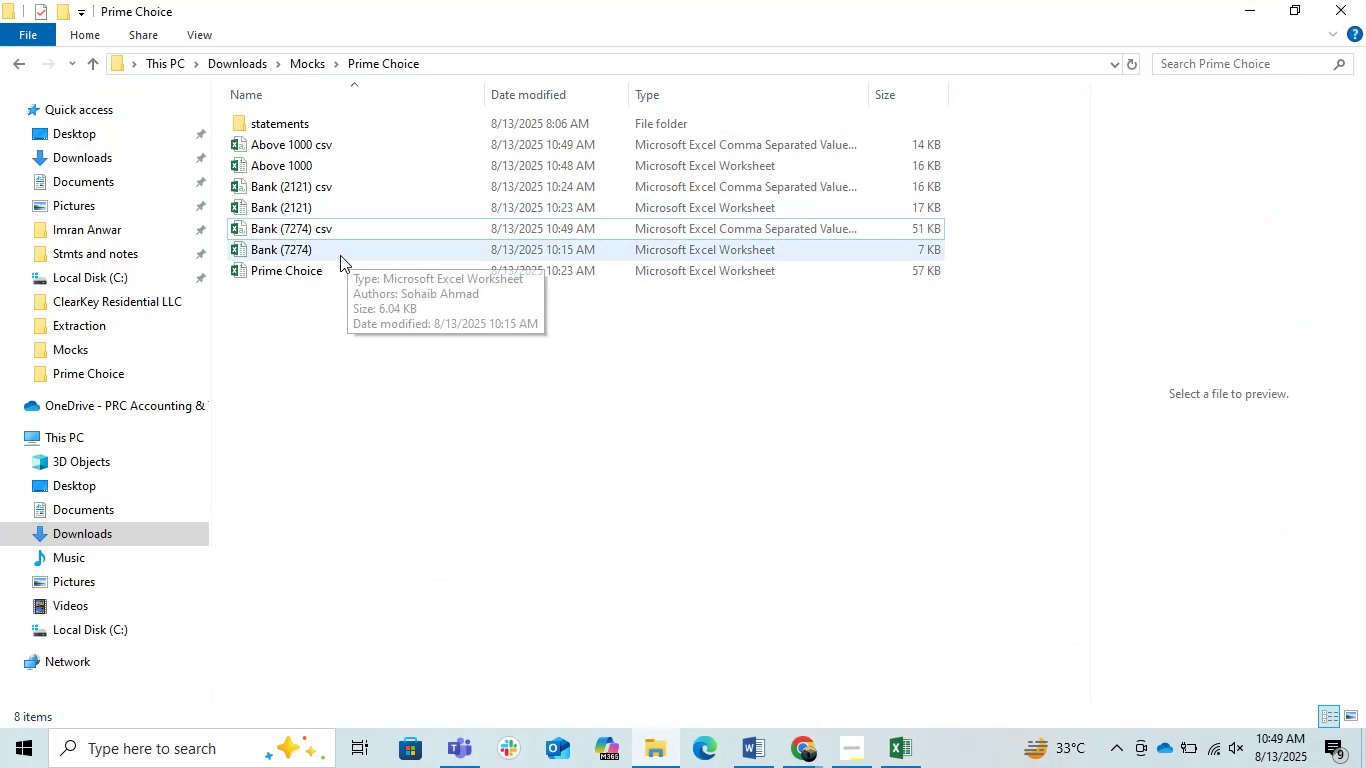 
left_click([298, 149])
 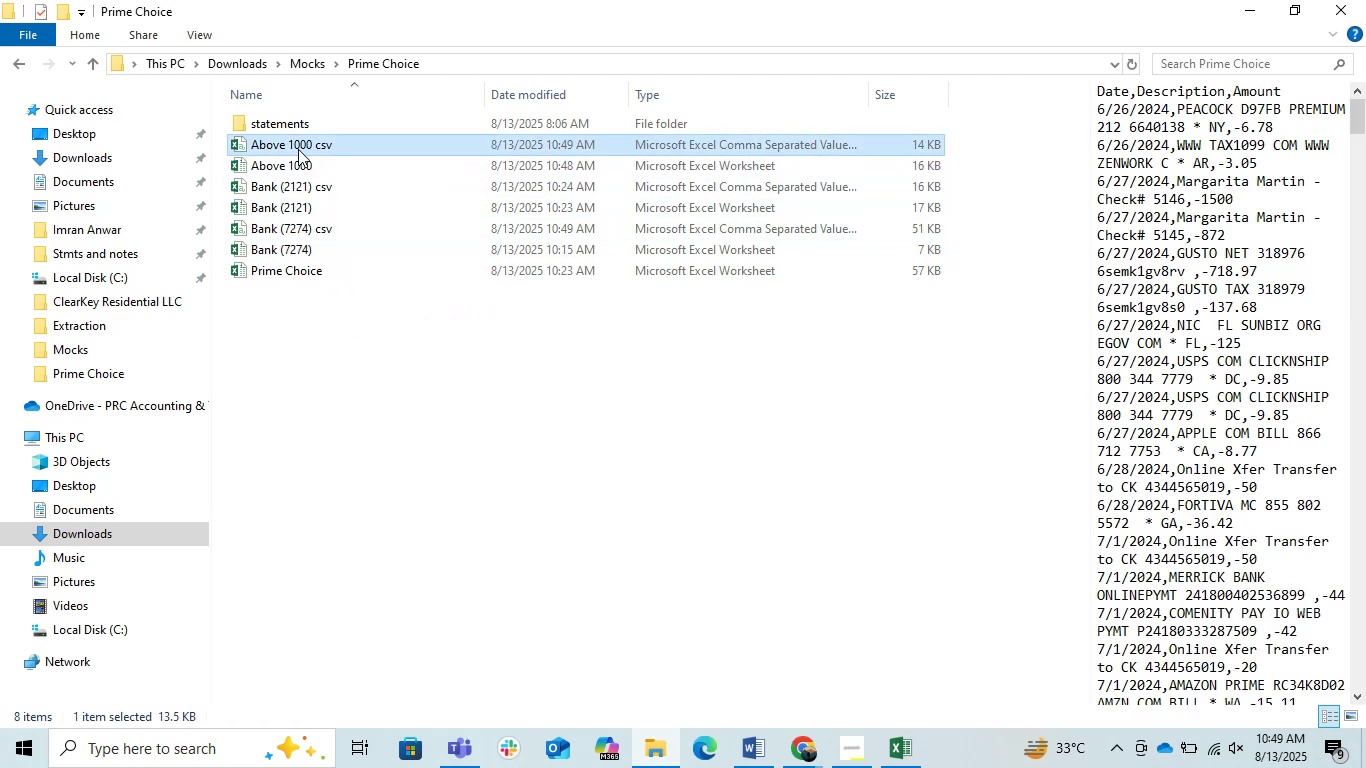 
key(F2)
 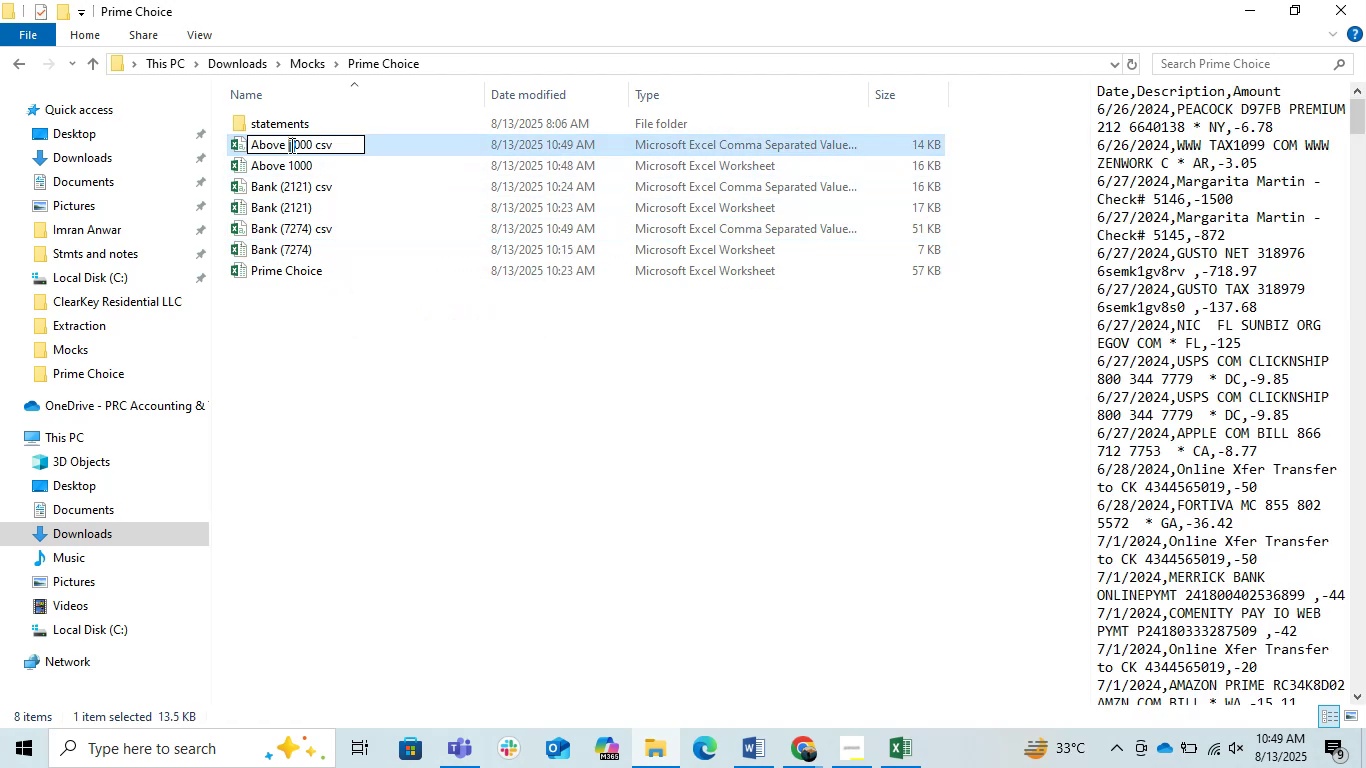 
left_click([290, 145])
 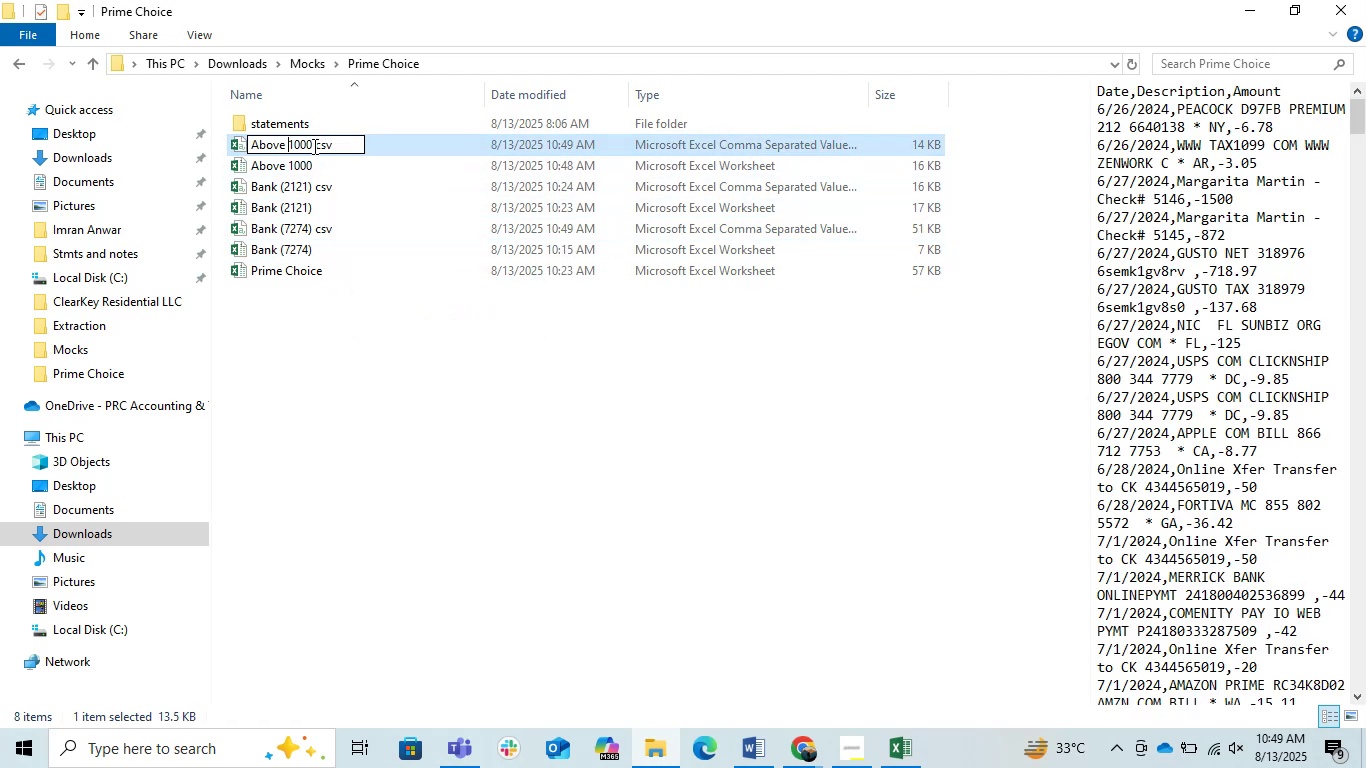 
key(Numpad7)
 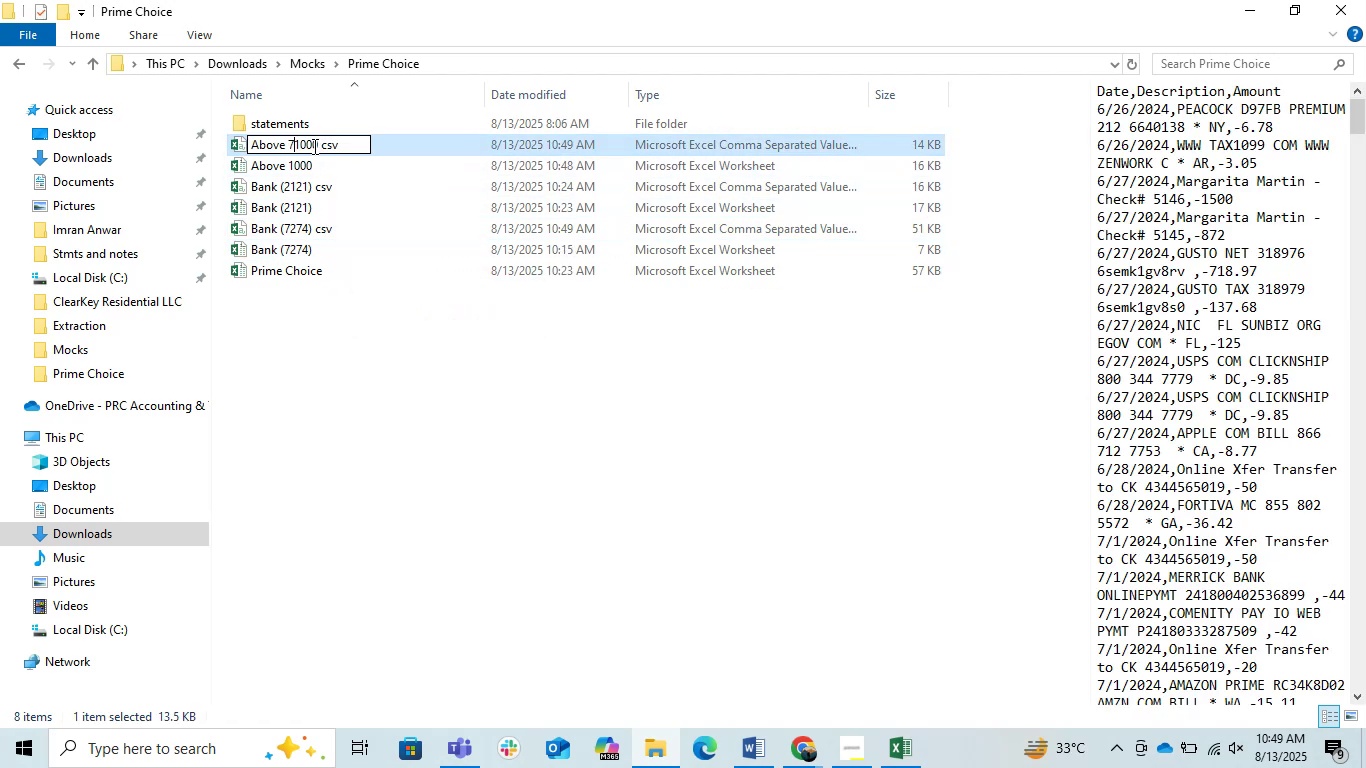 
key(Numpad2)
 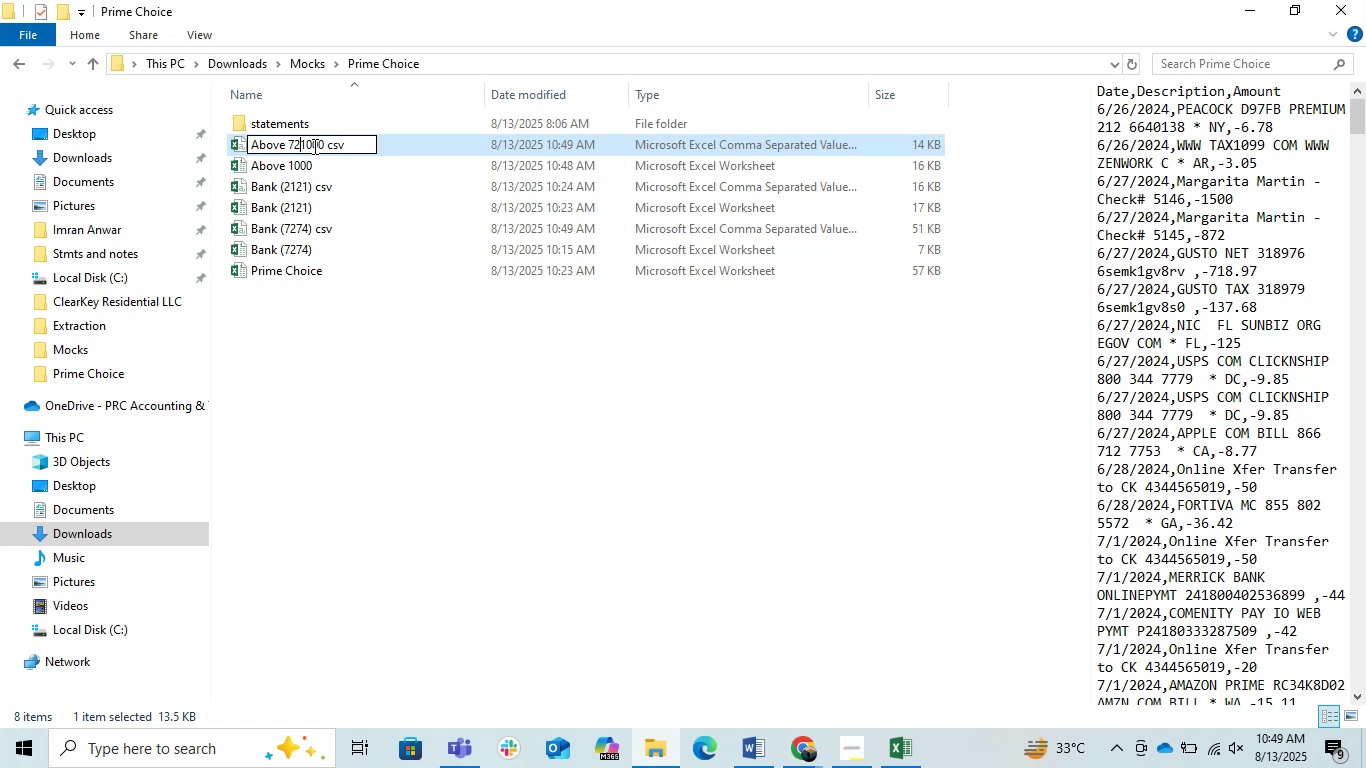 
key(Numpad7)
 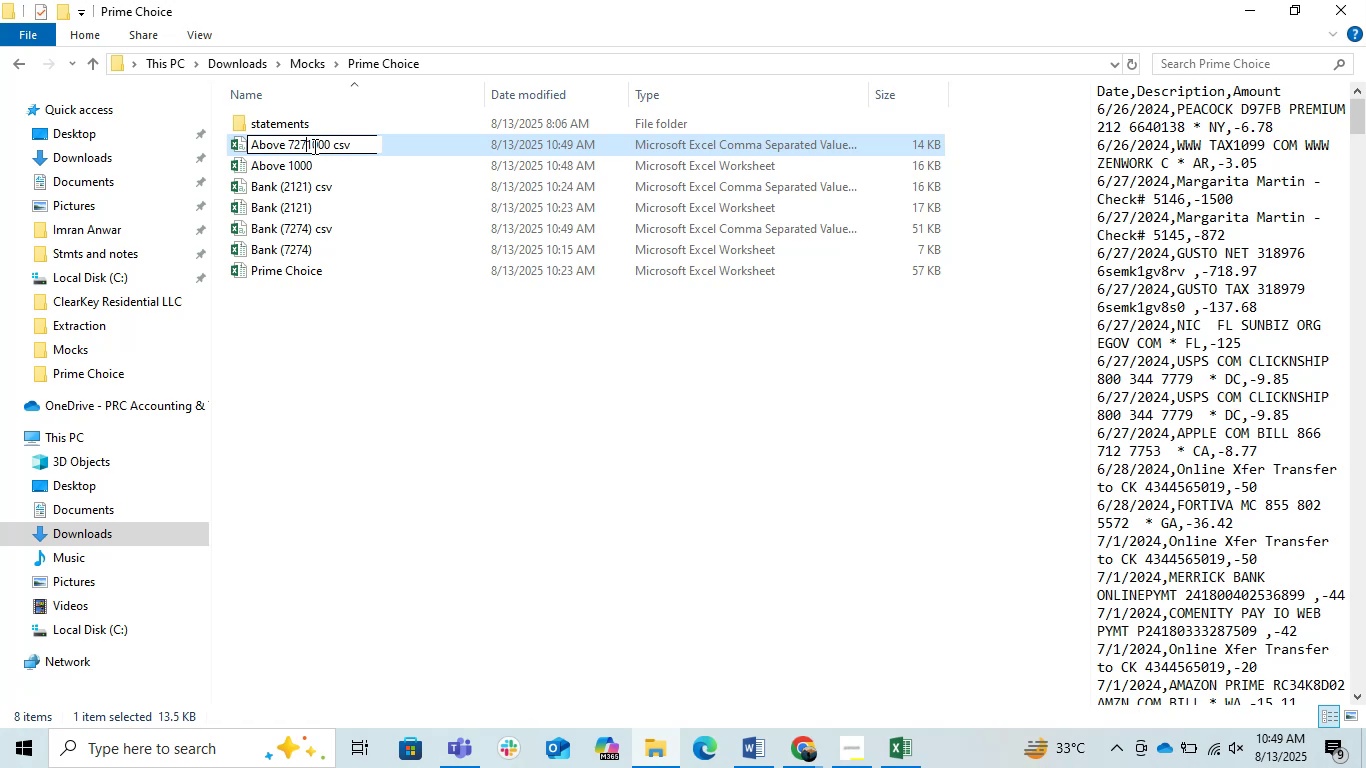 
key(Numpad4)
 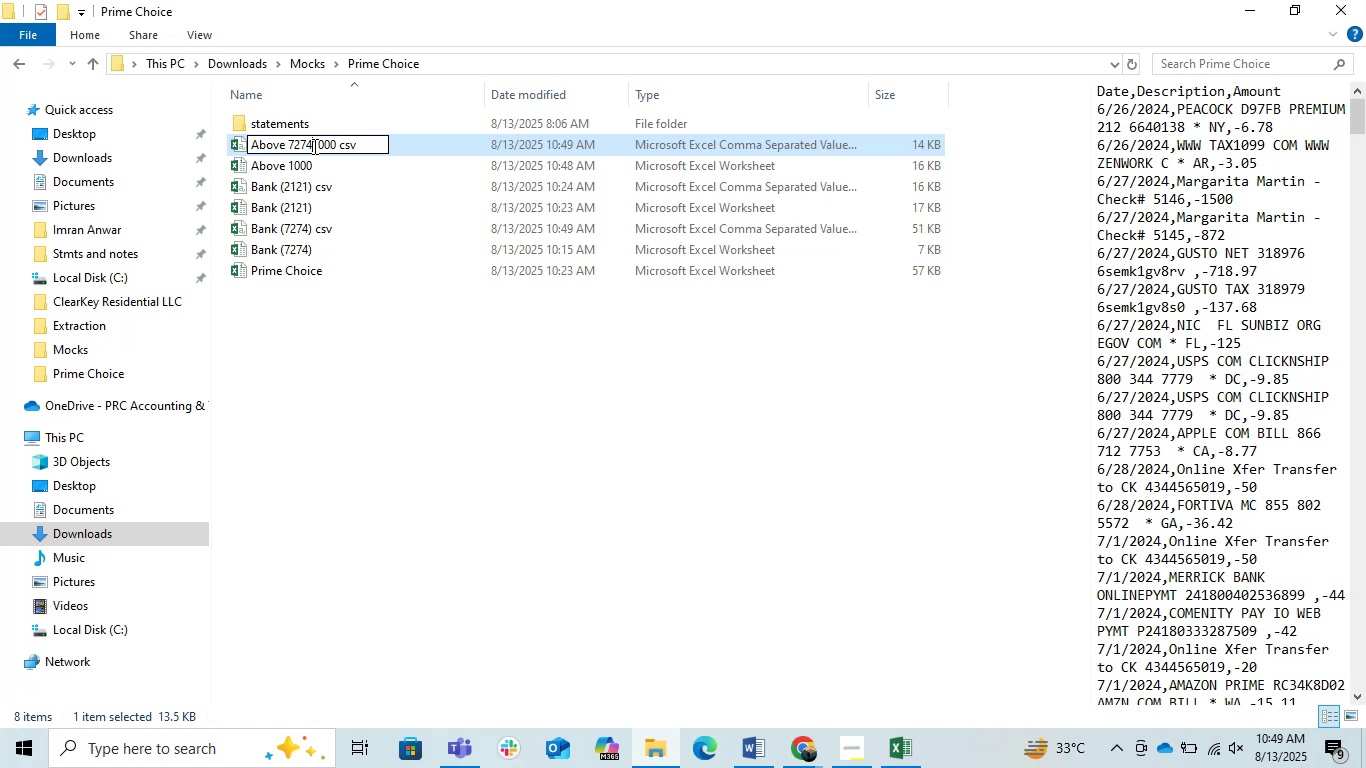 
key(Space)
 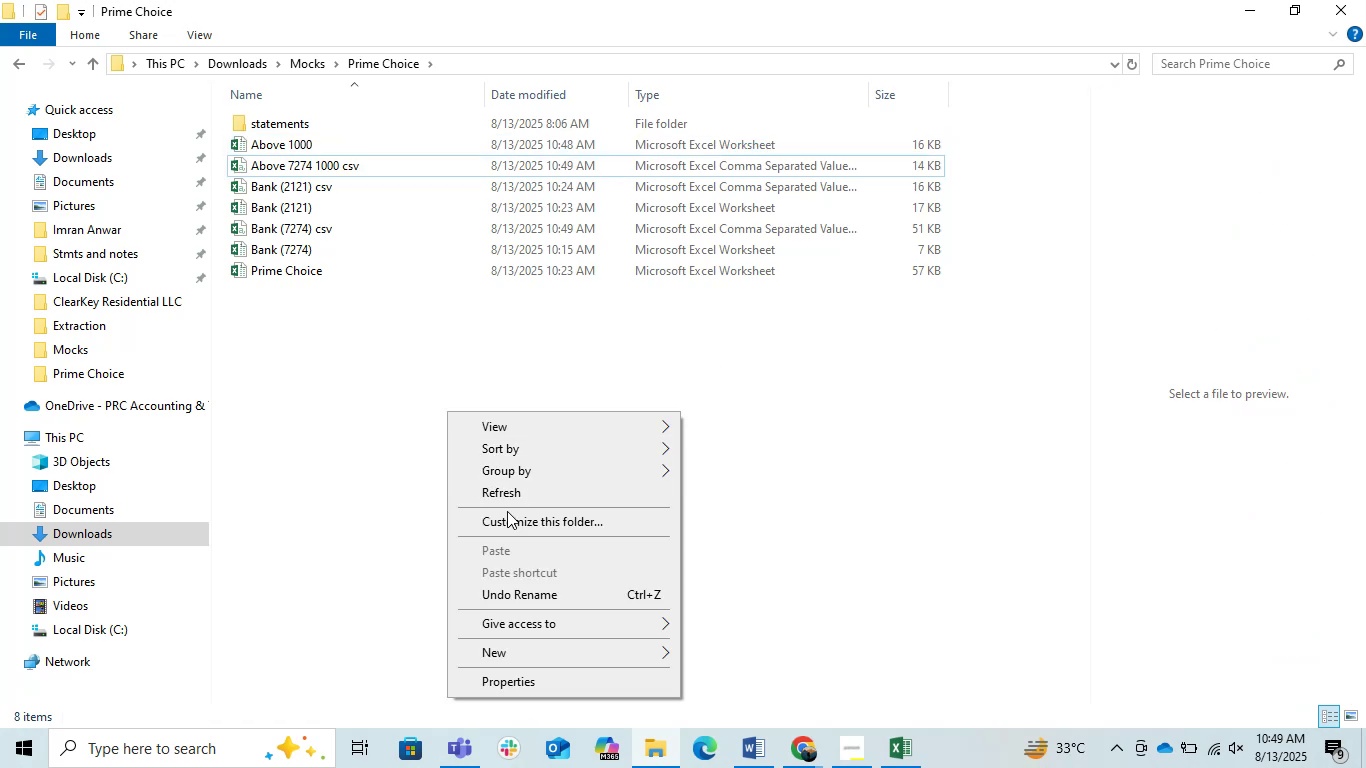 
left_click([486, 498])
 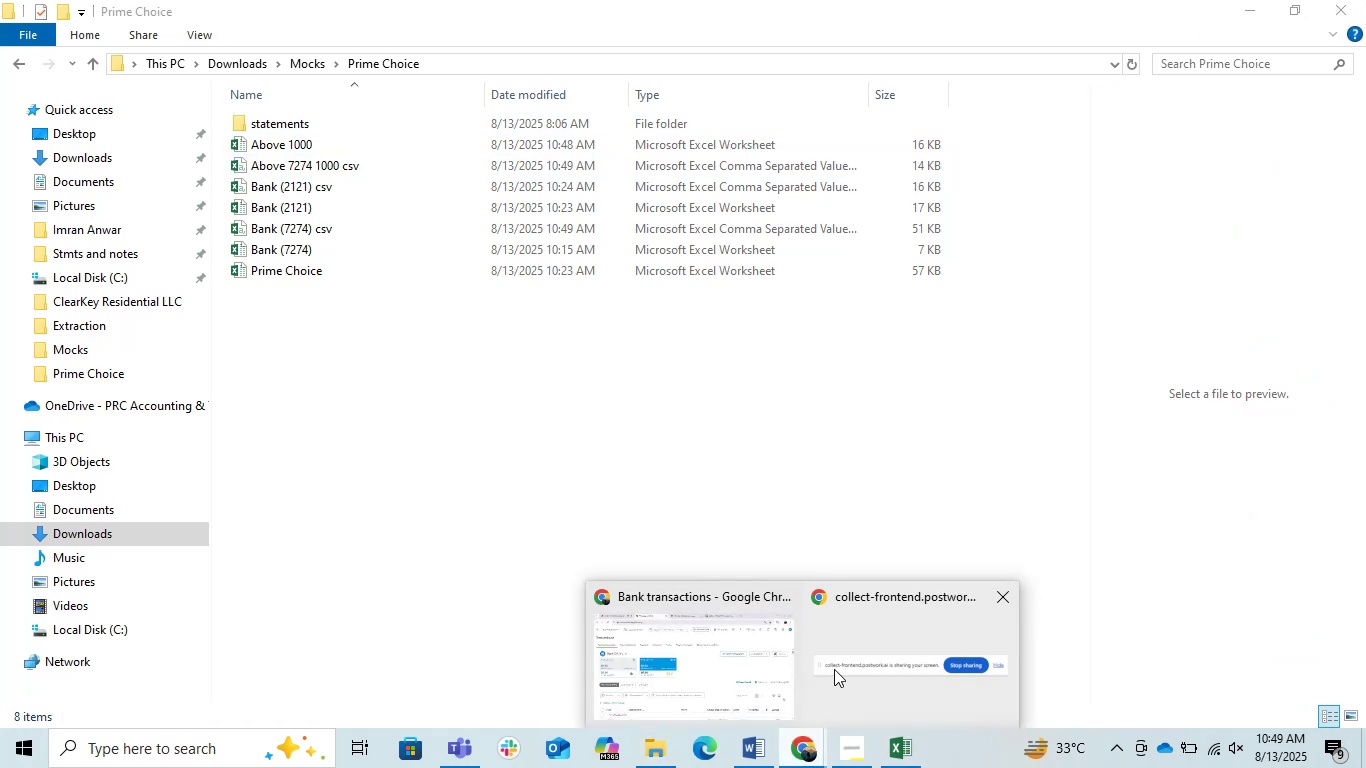 
left_click([750, 675])
 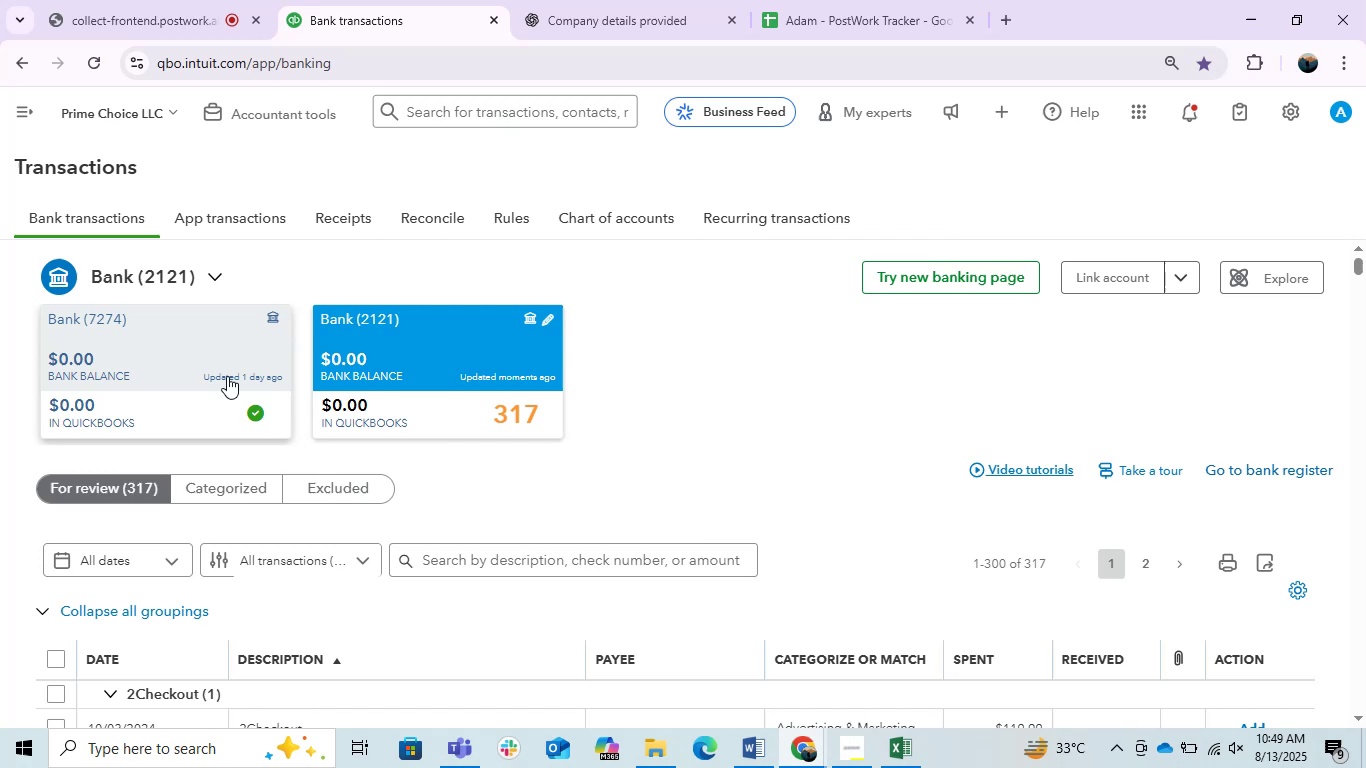 
left_click([202, 373])
 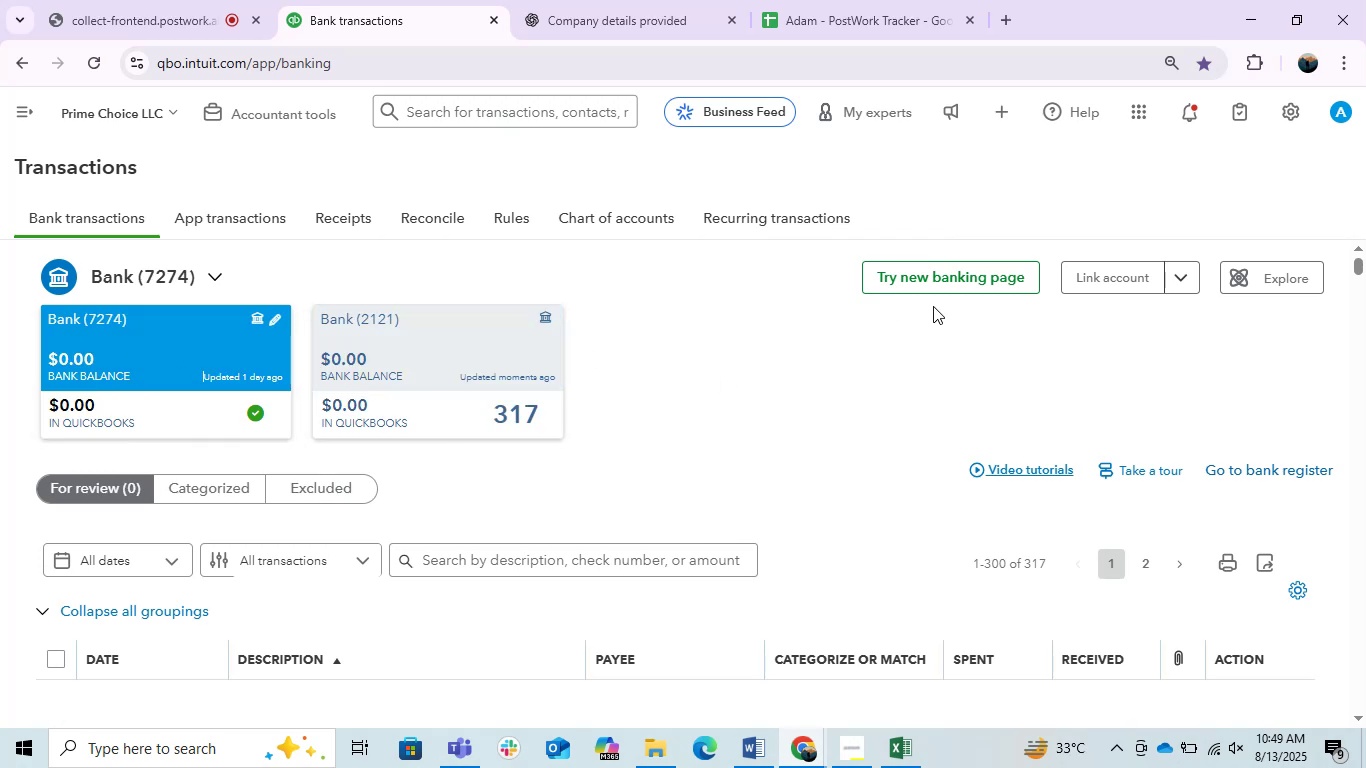 
left_click([1169, 276])
 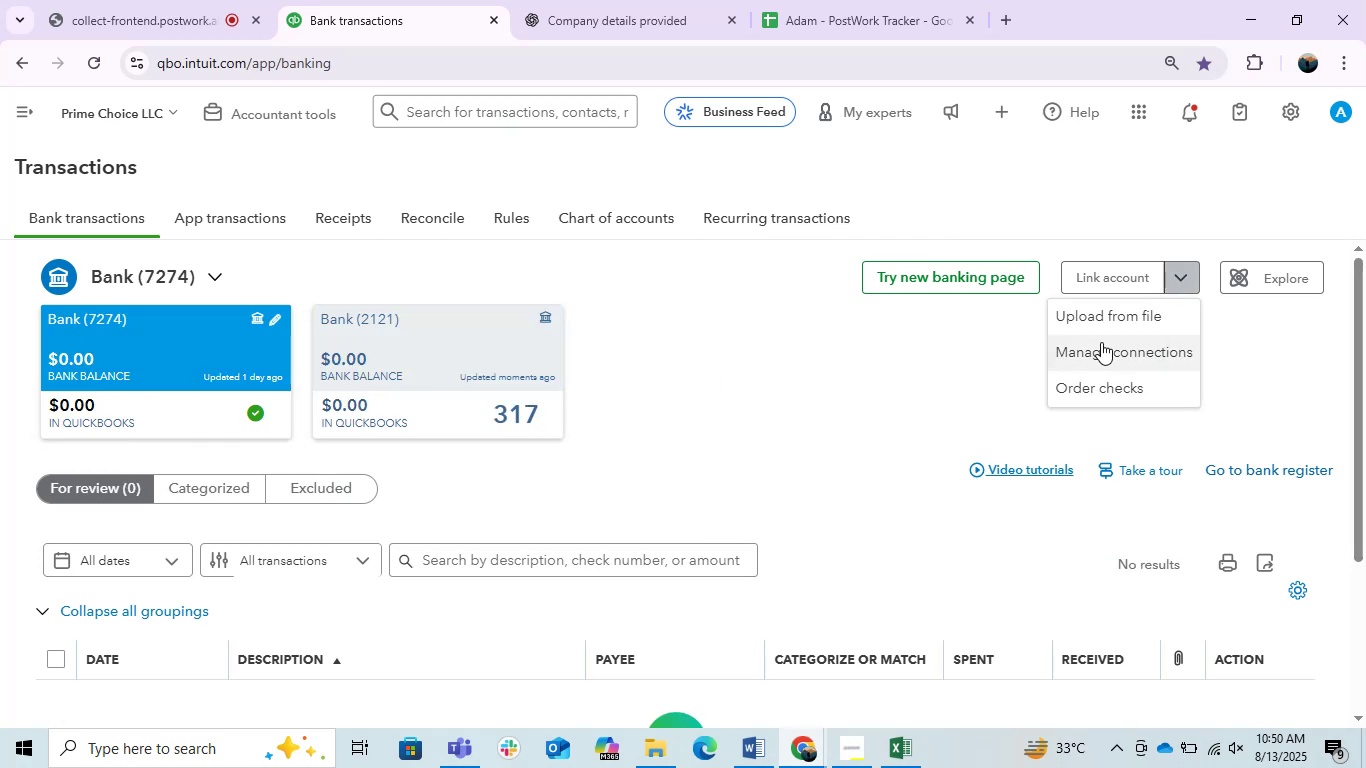 
left_click([1079, 320])
 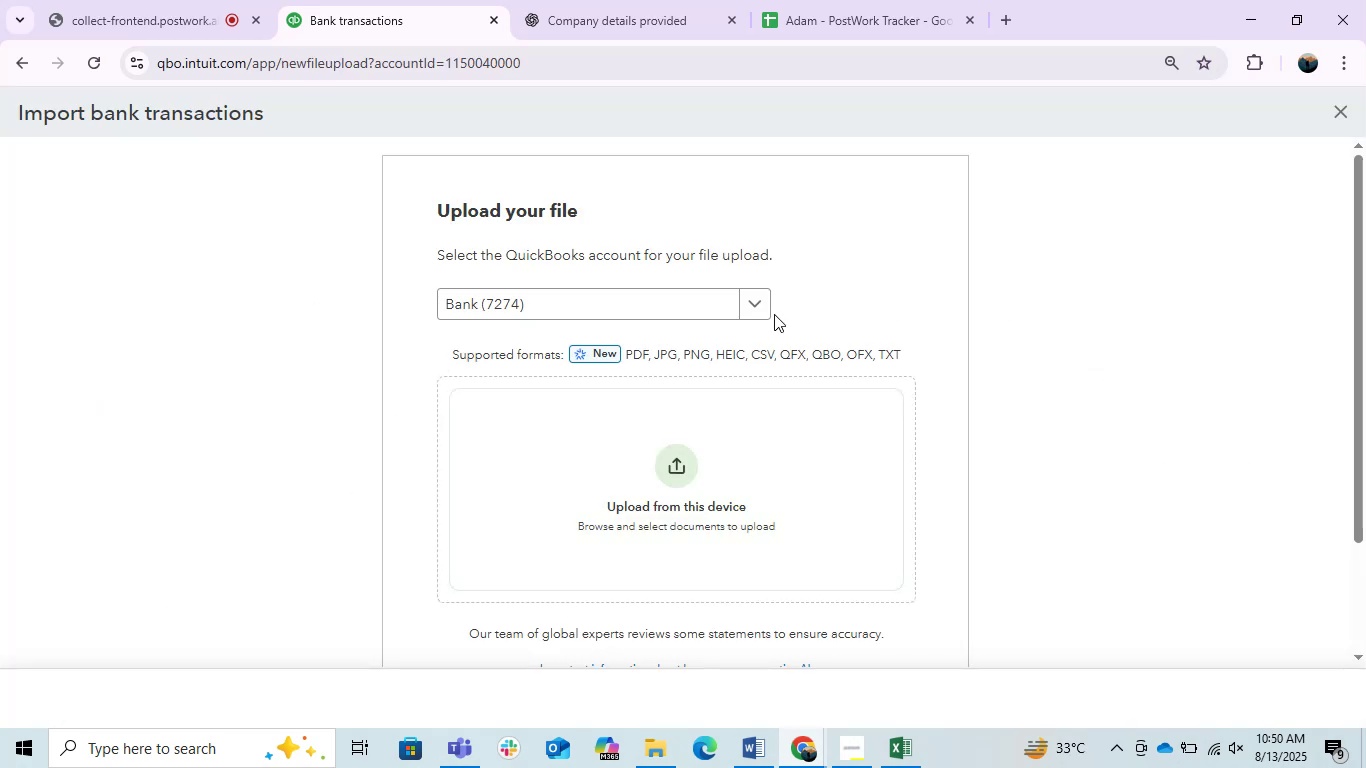 
left_click([669, 495])
 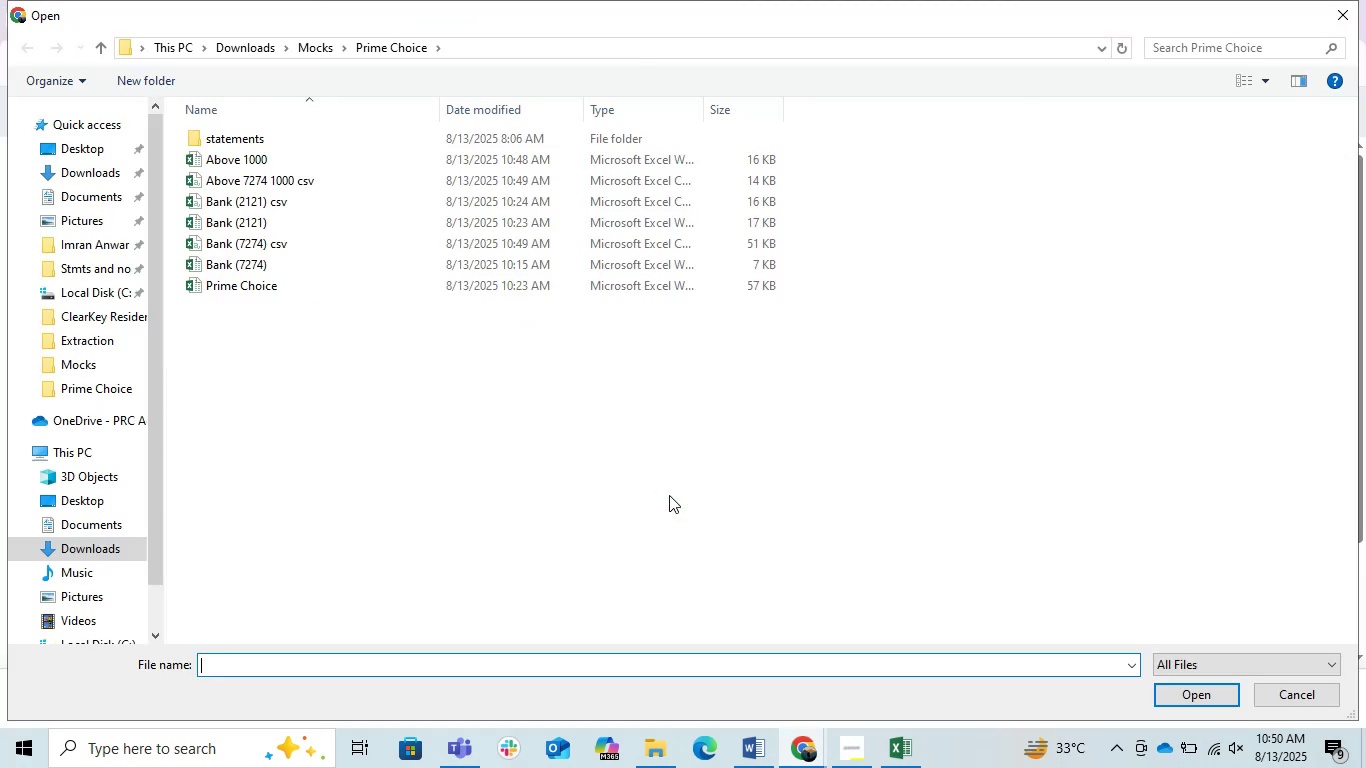 
mouse_move([308, 253])
 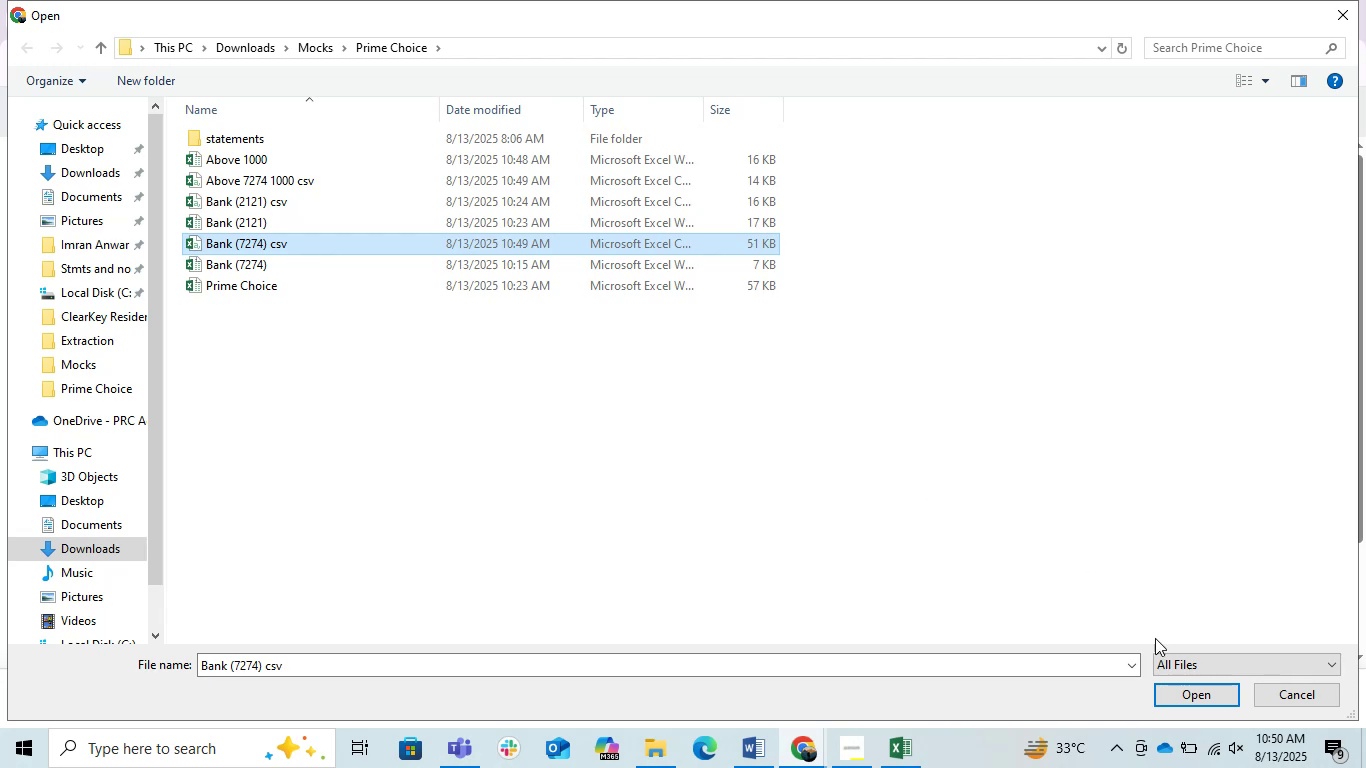 
left_click([1174, 693])
 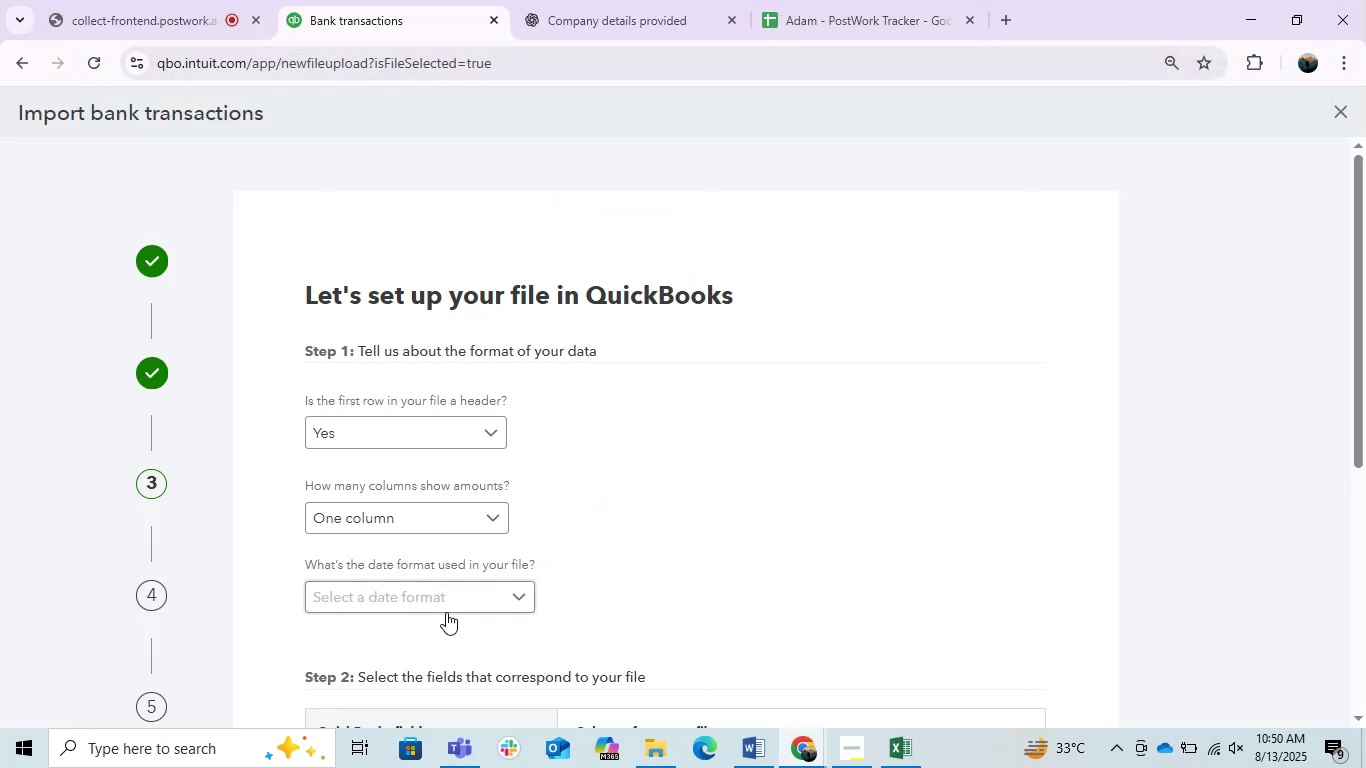 
wait(5.29)
 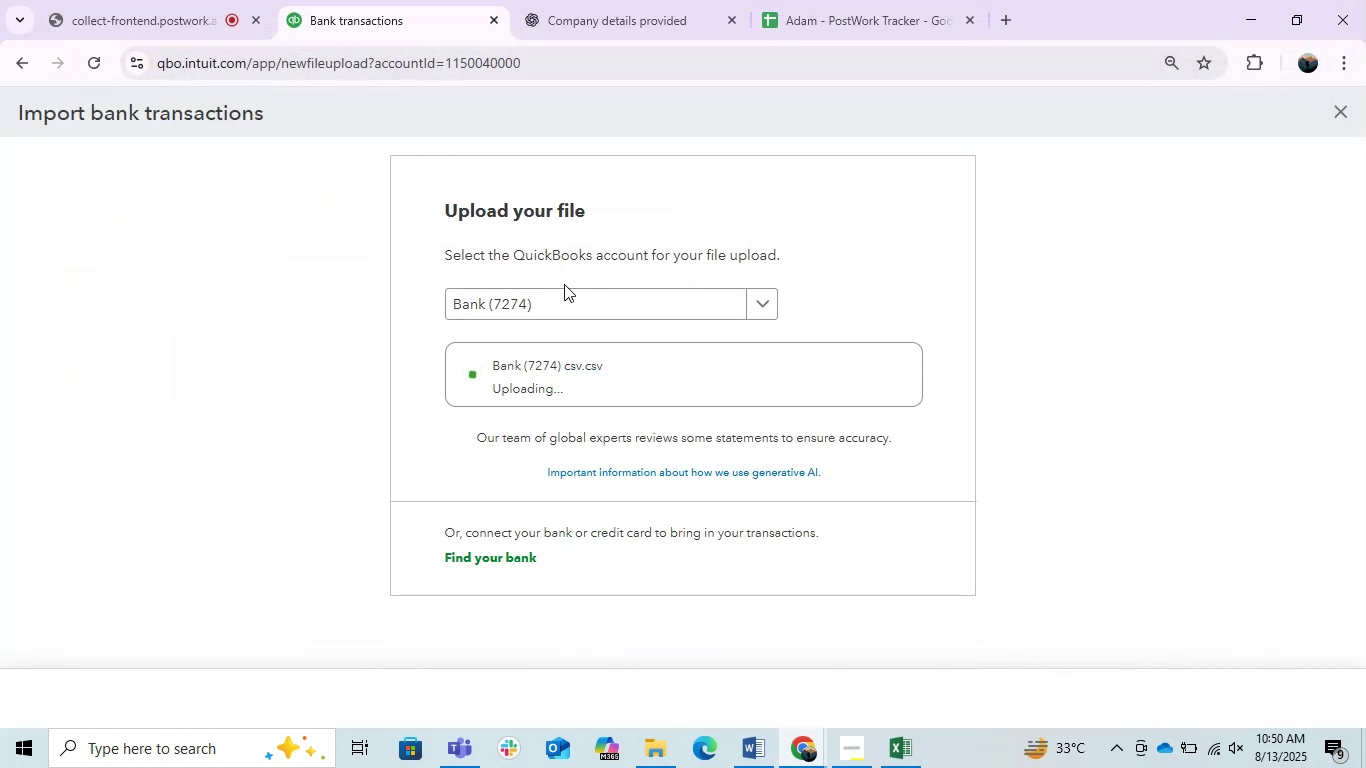 
left_click([387, 378])
 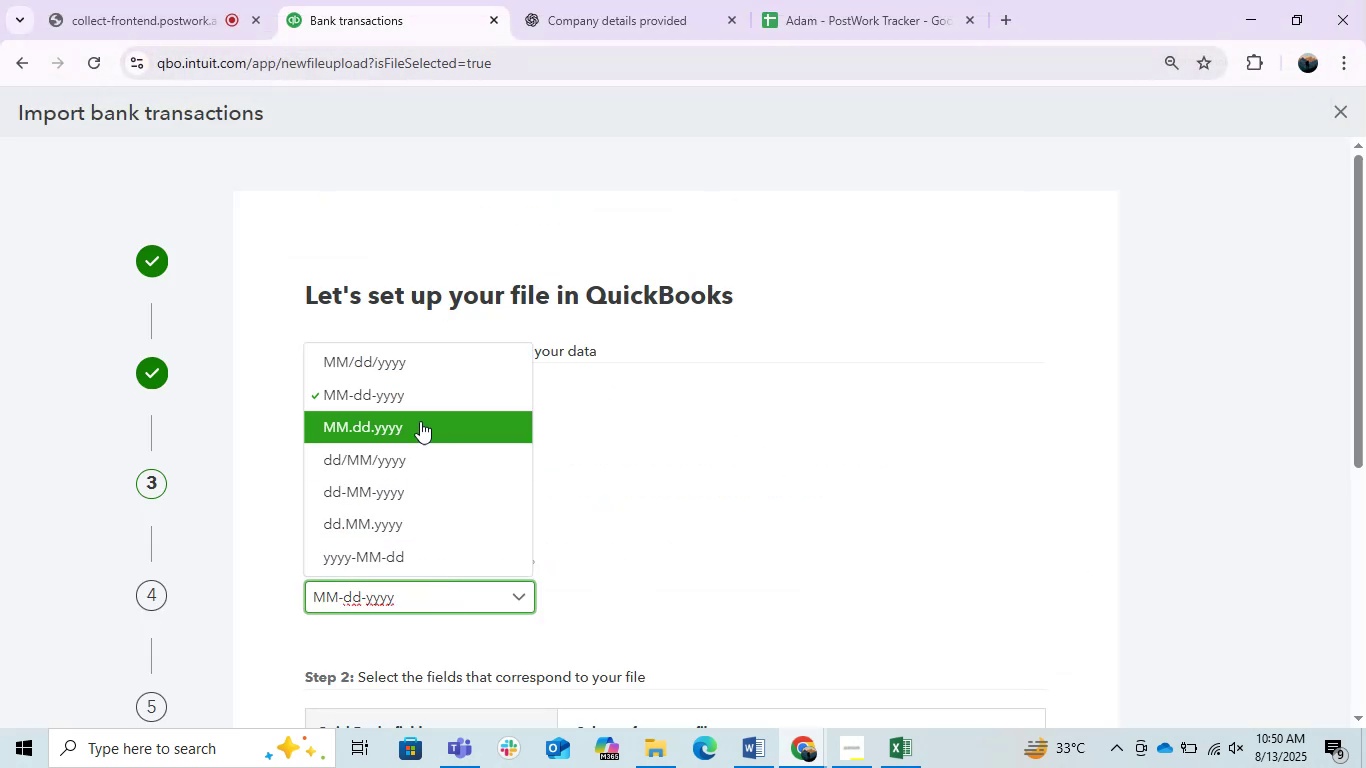 
left_click([402, 360])
 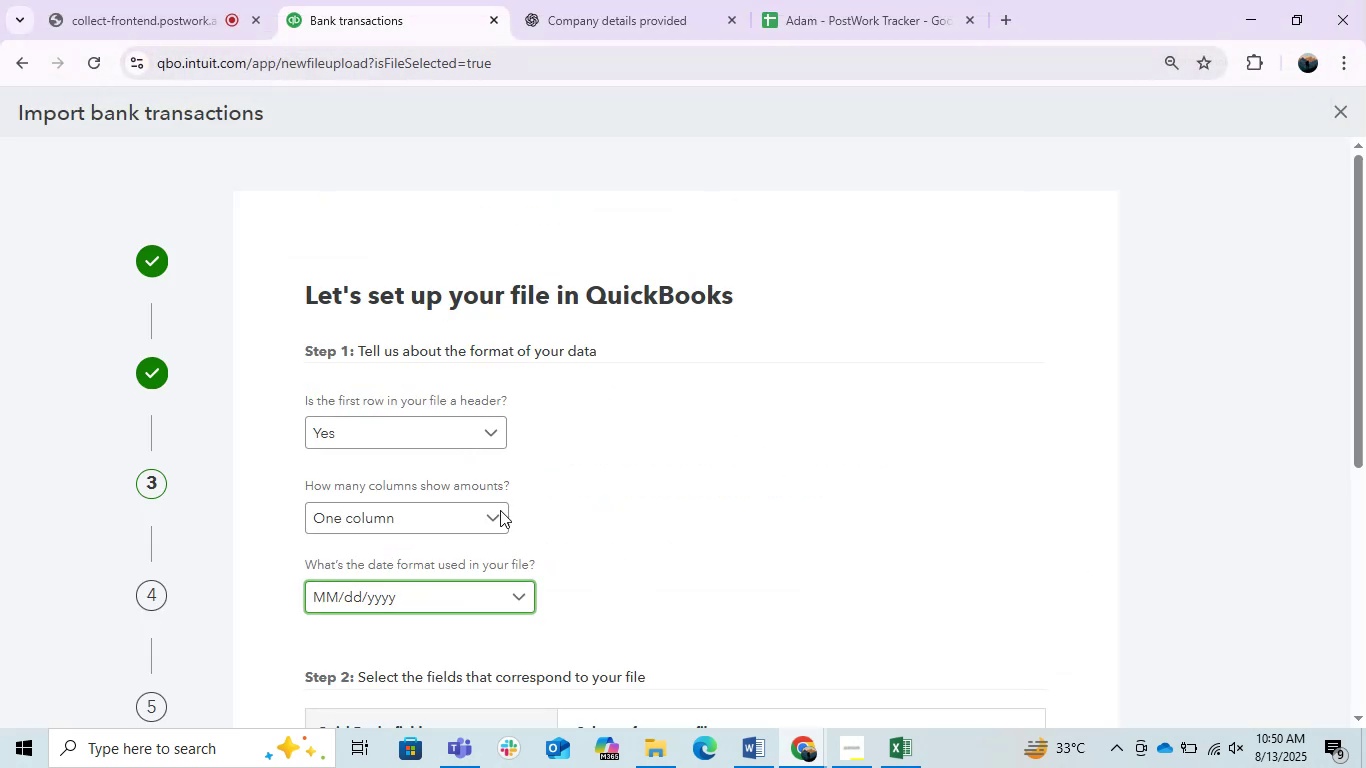 
scroll: coordinate [540, 536], scroll_direction: down, amount: 6.0
 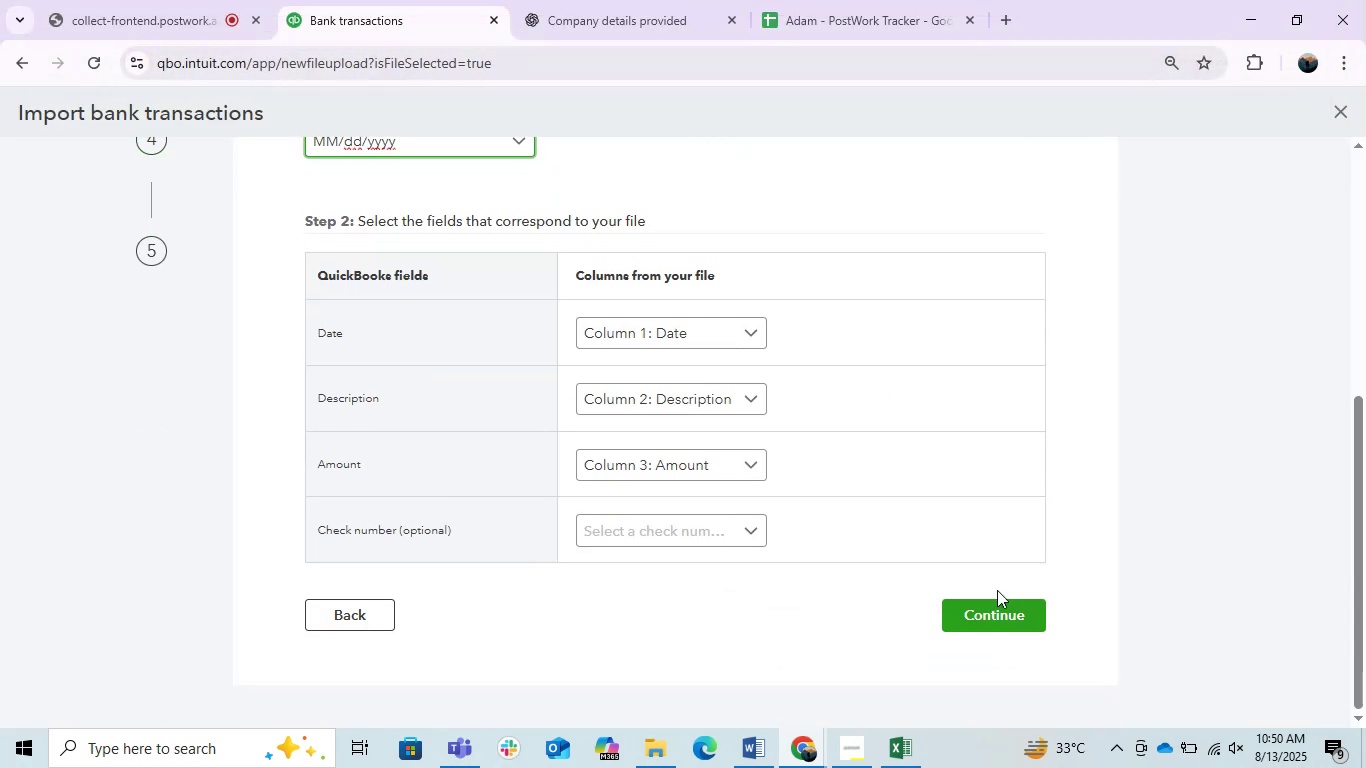 
left_click([1008, 611])
 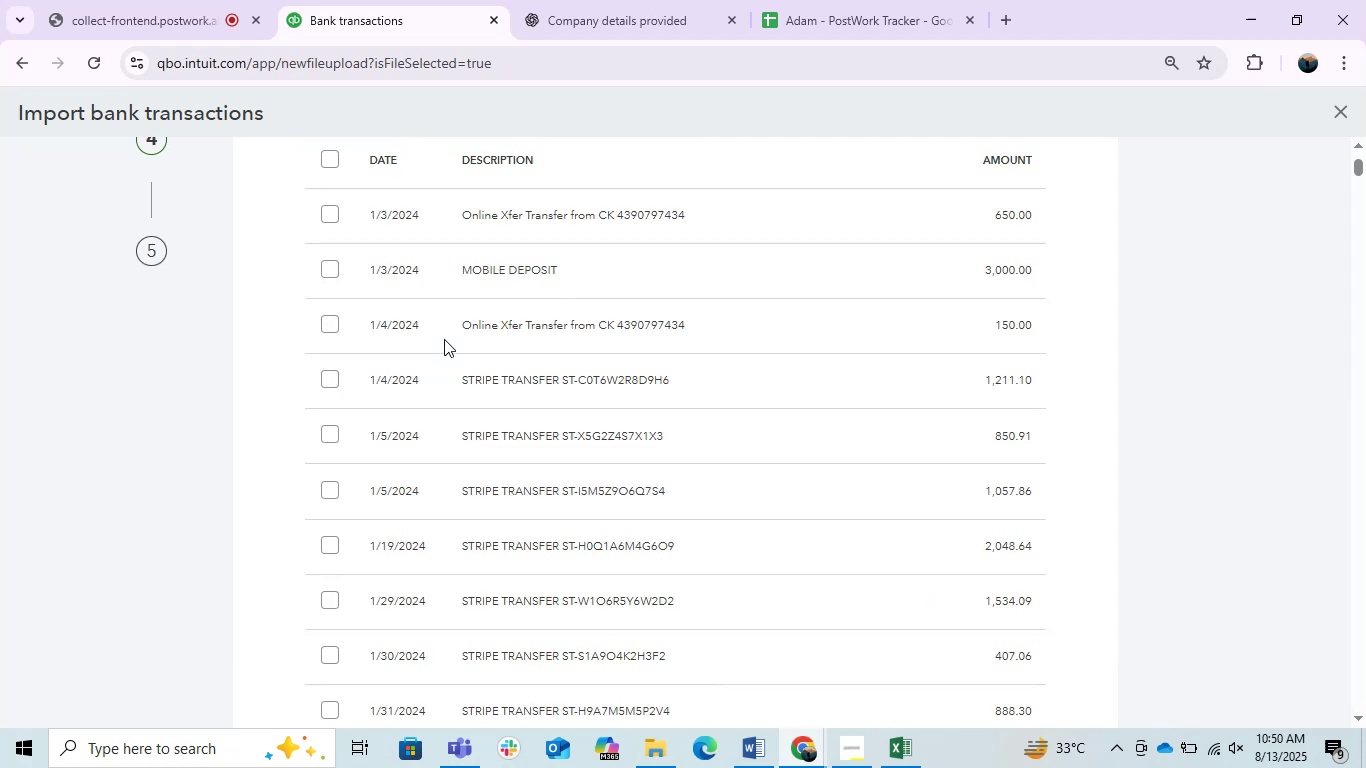 
scroll: coordinate [394, 372], scroll_direction: up, amount: 4.0
 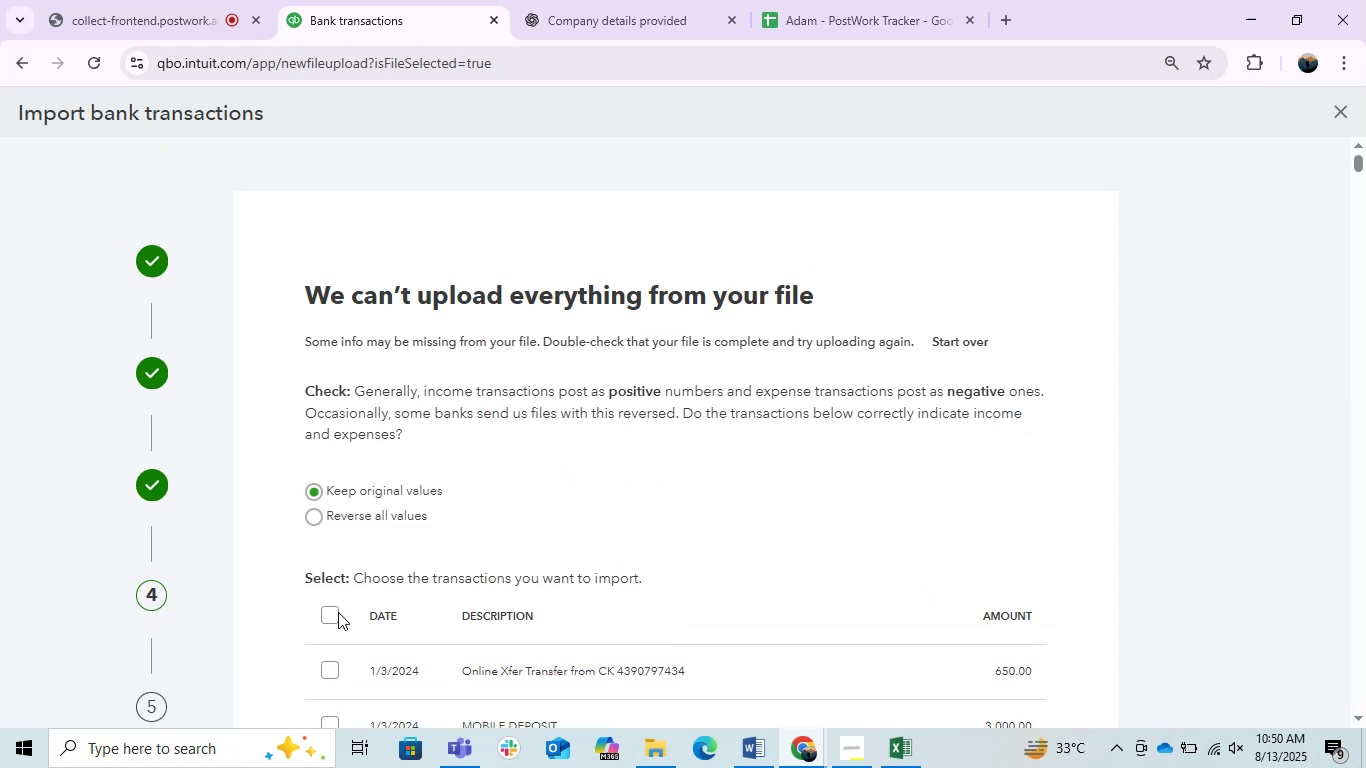 
left_click([335, 616])
 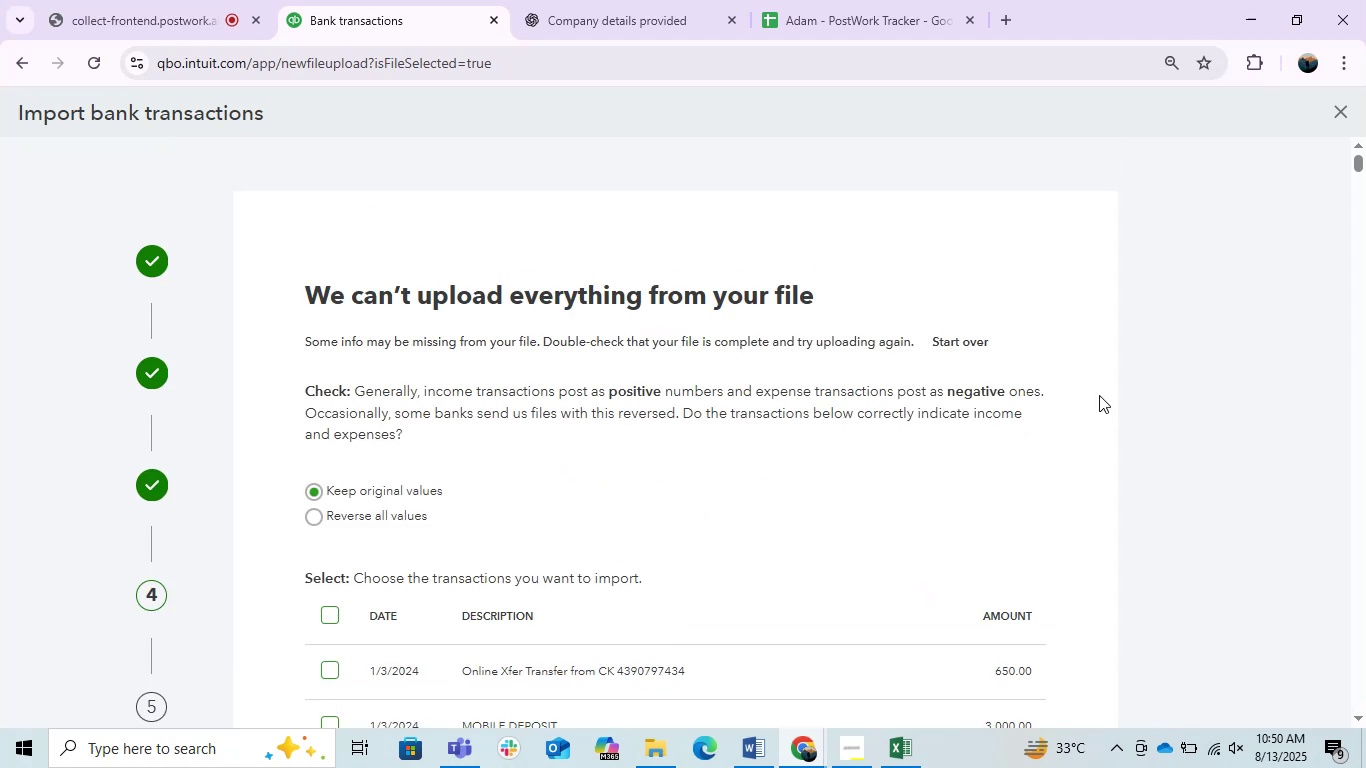 
scroll: coordinate [1192, 514], scroll_direction: down, amount: 37.0
 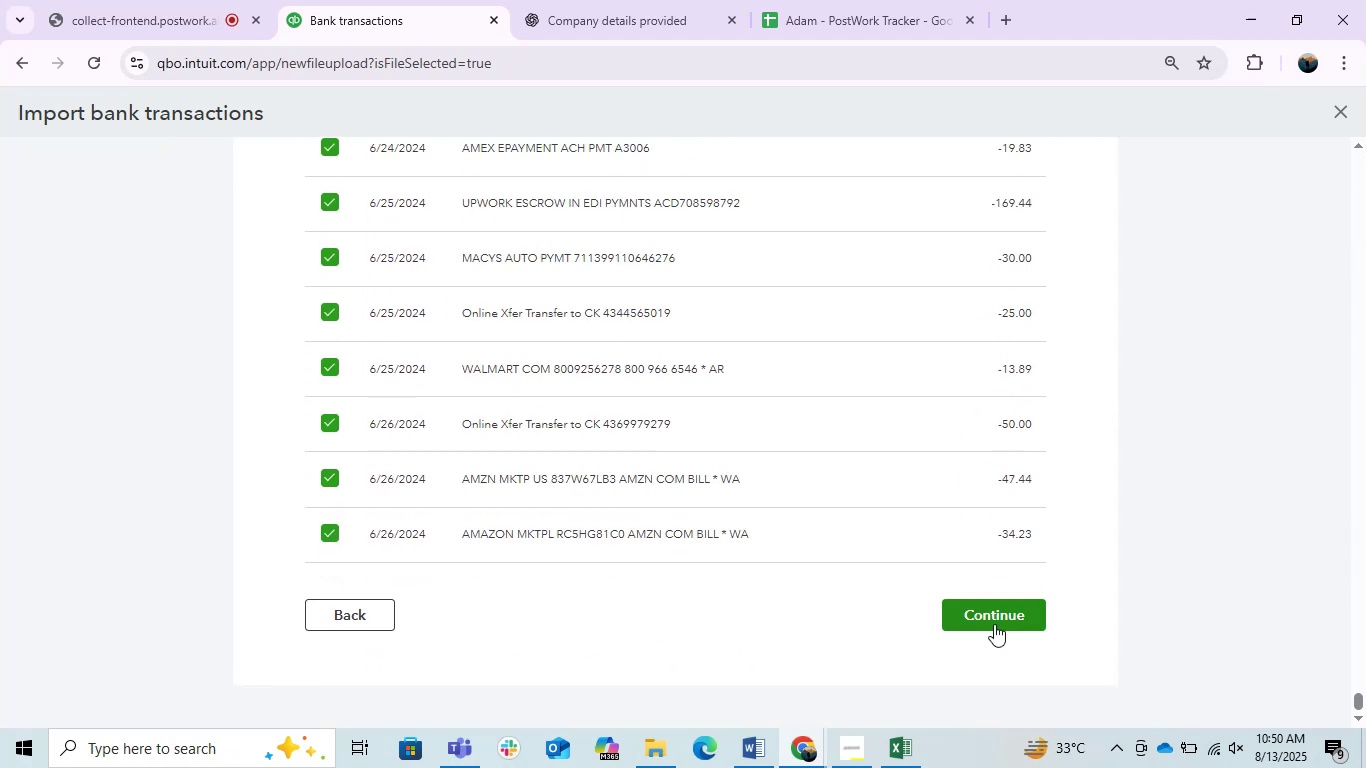 
left_click([984, 628])
 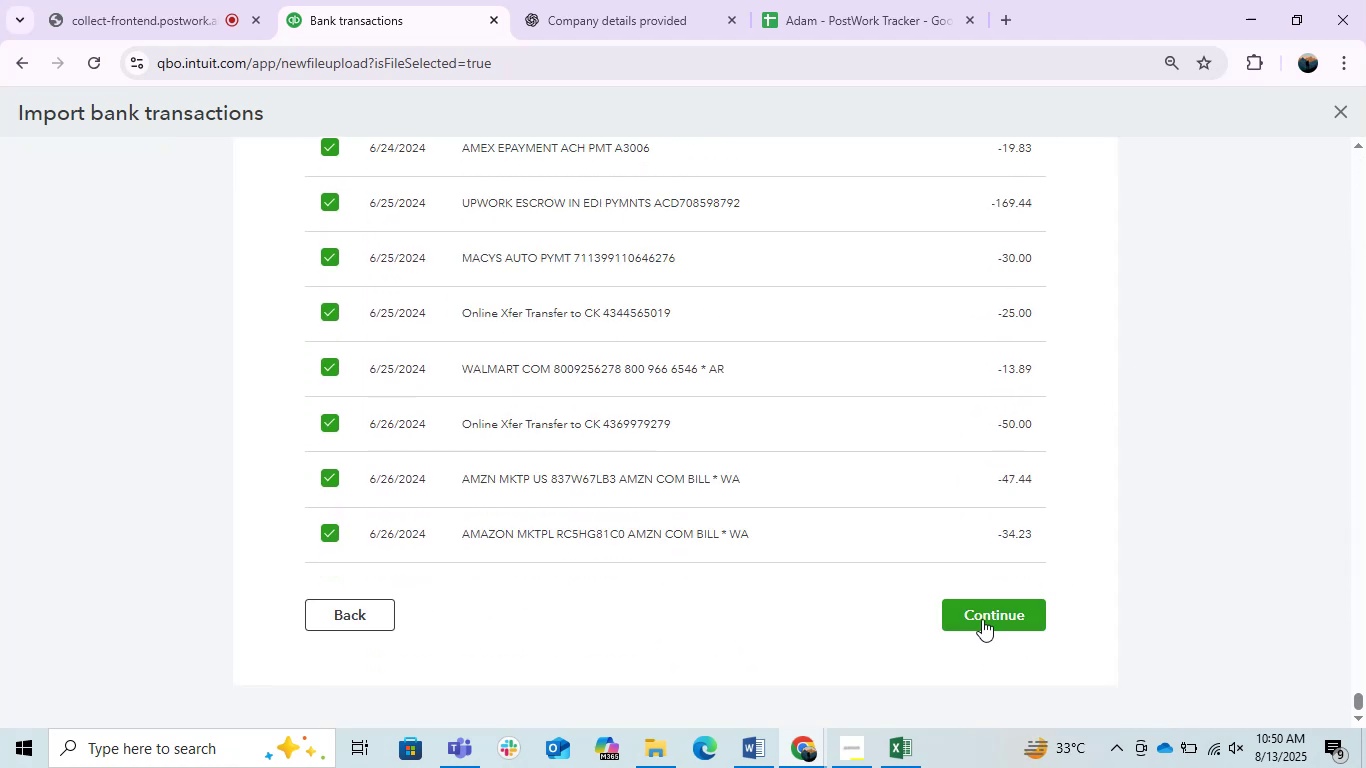 
left_click([982, 619])
 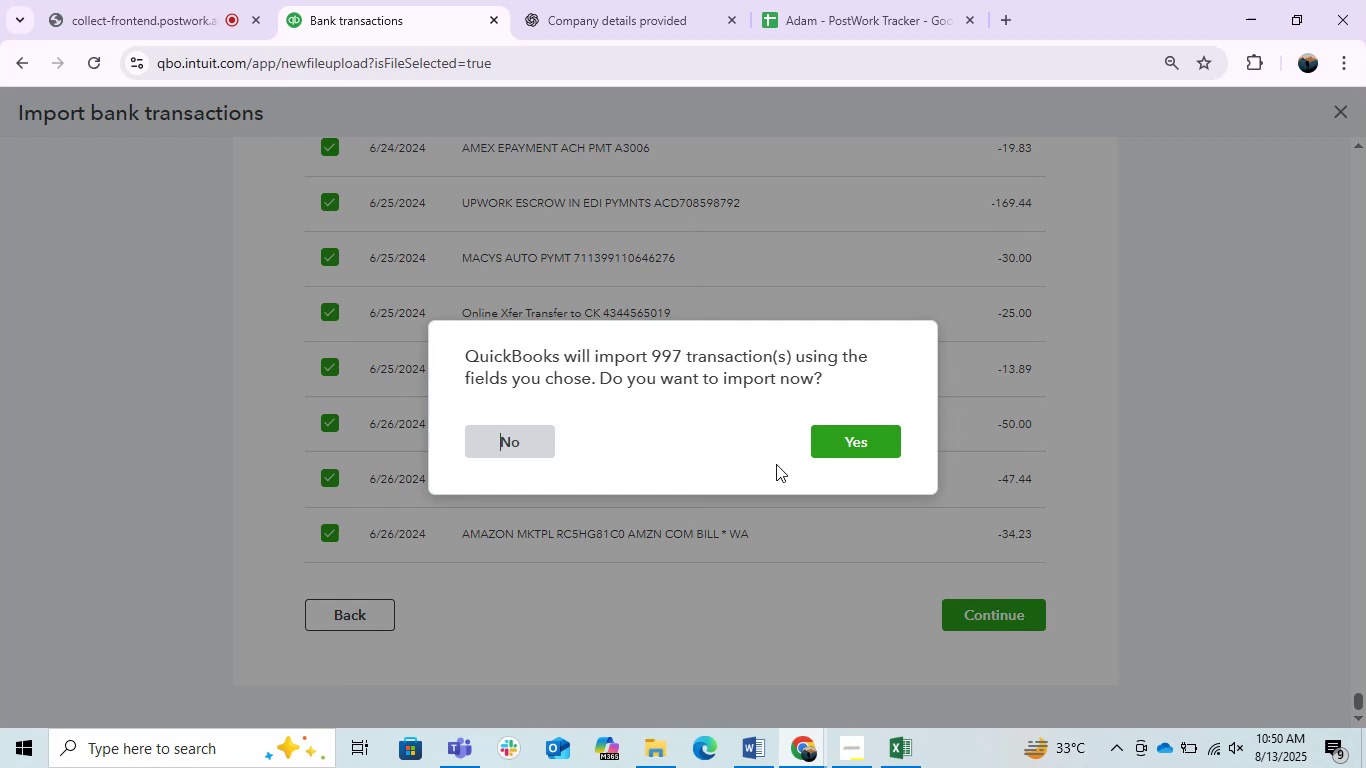 
left_click([850, 449])
 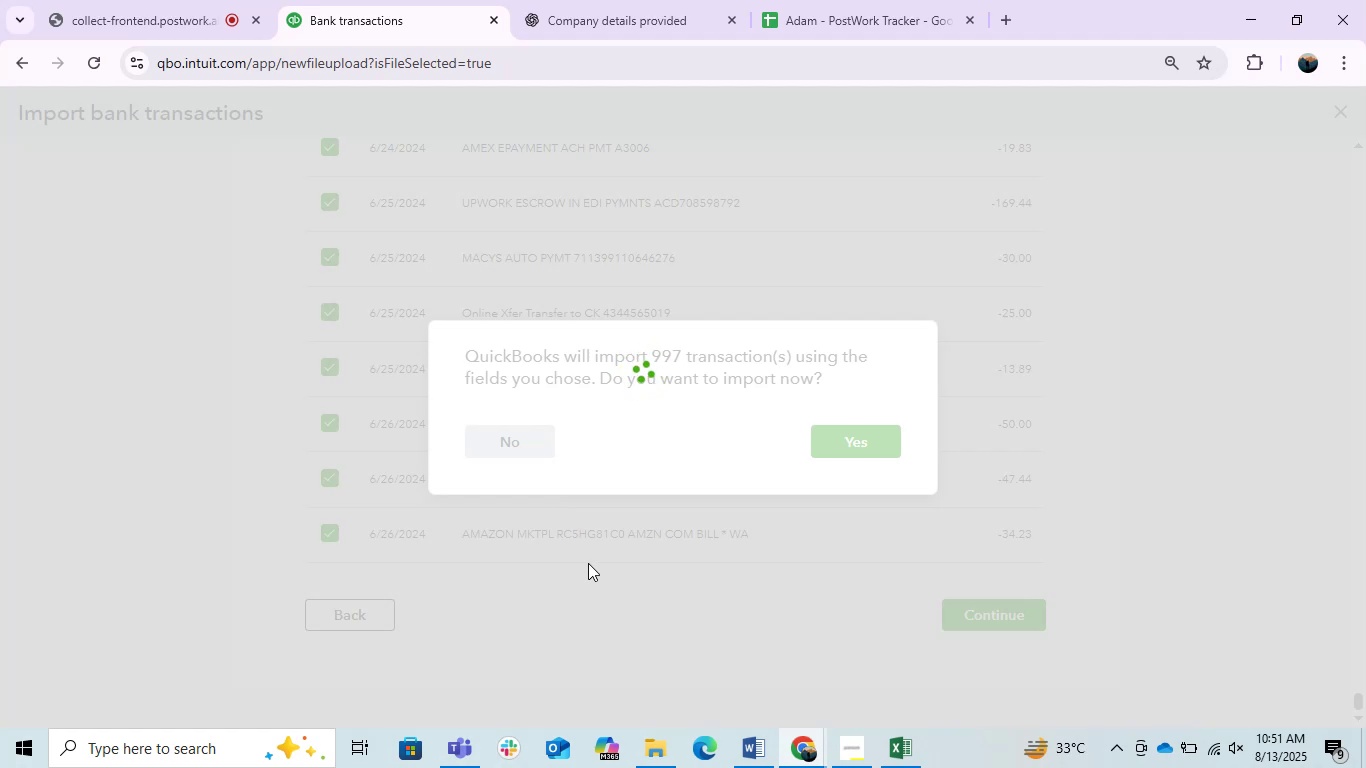 
wait(53.15)
 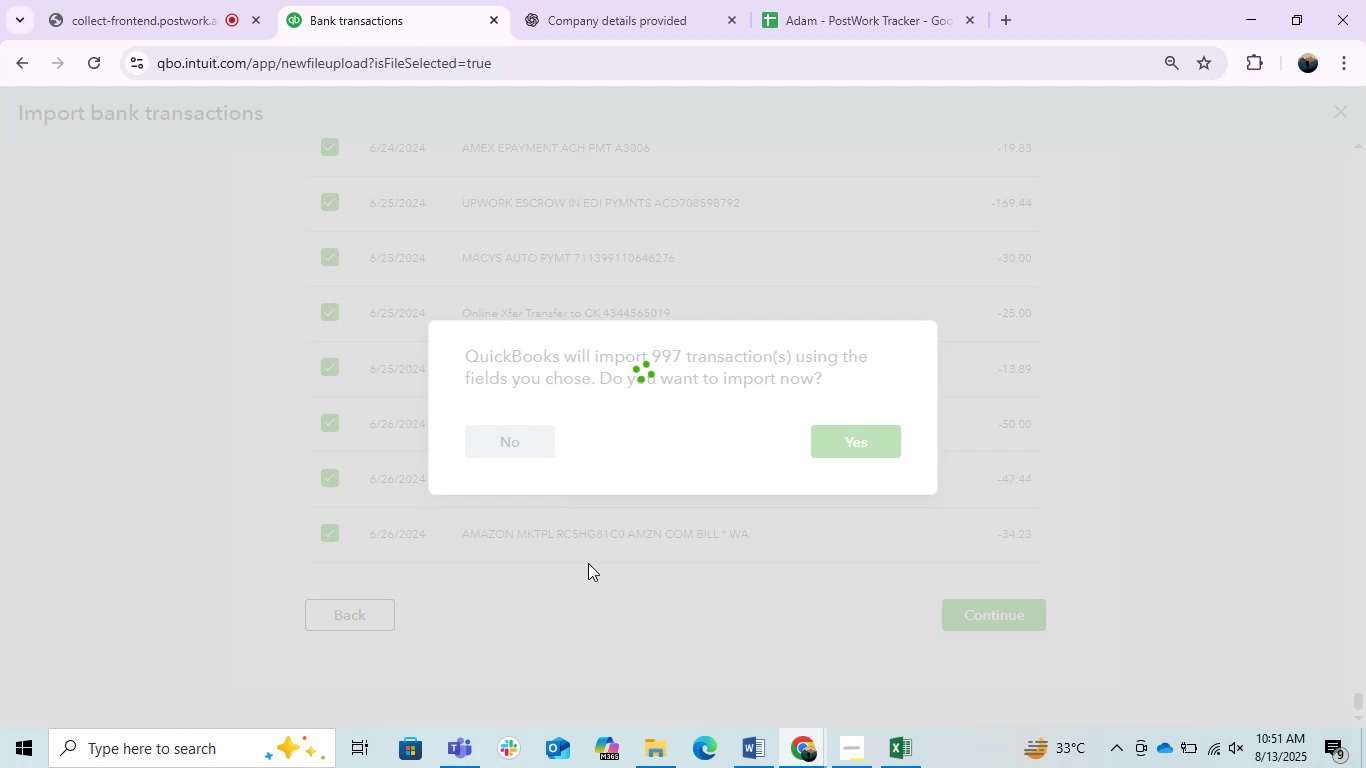 
scroll: coordinate [767, 502], scroll_direction: up, amount: 2.0
 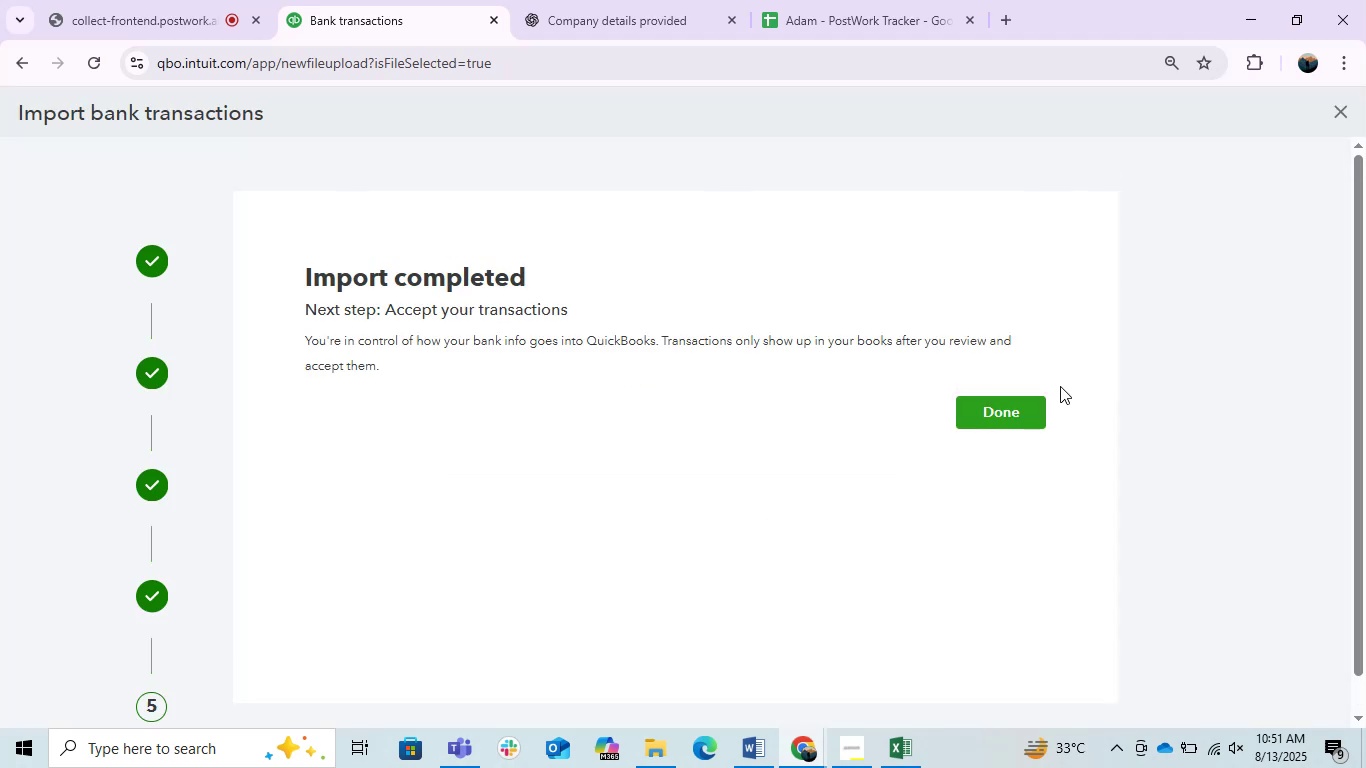 
scroll: coordinate [809, 496], scroll_direction: down, amount: 8.0
 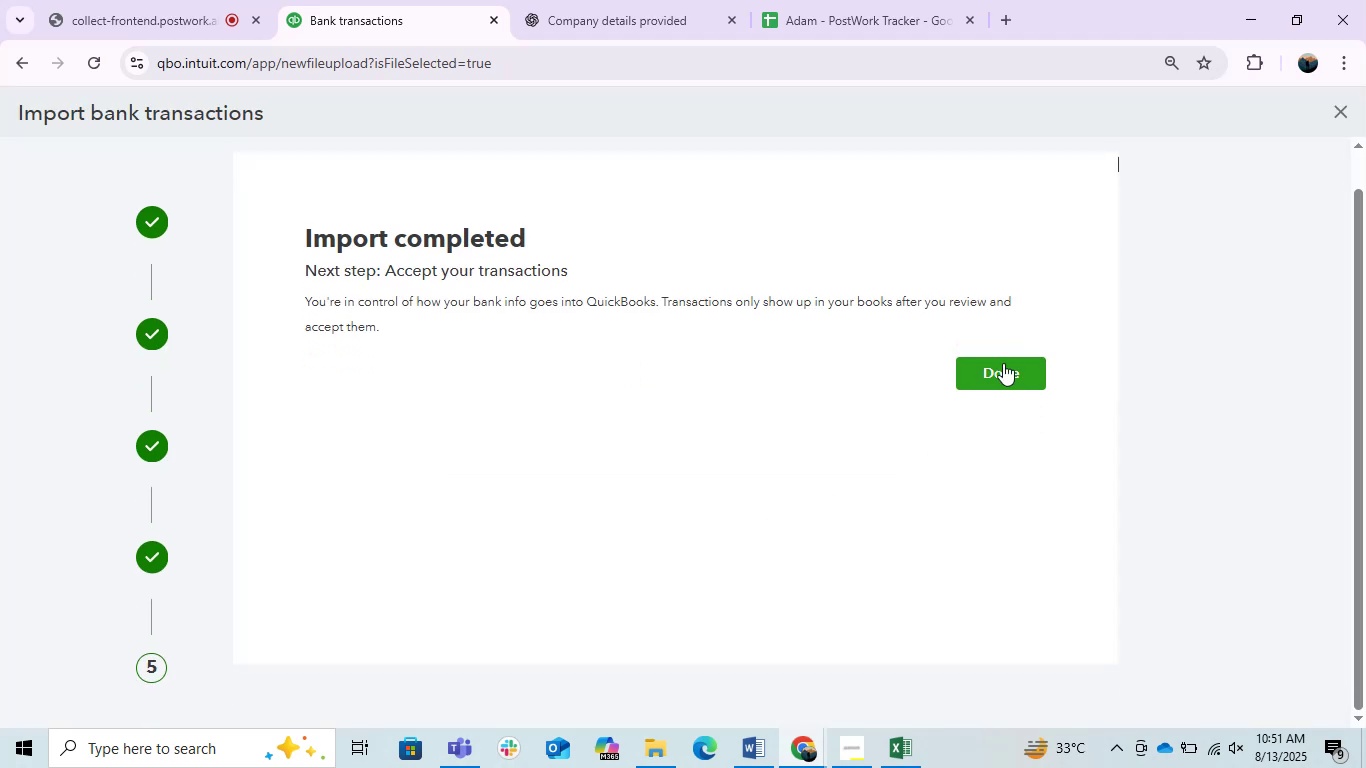 
left_click([1001, 363])
 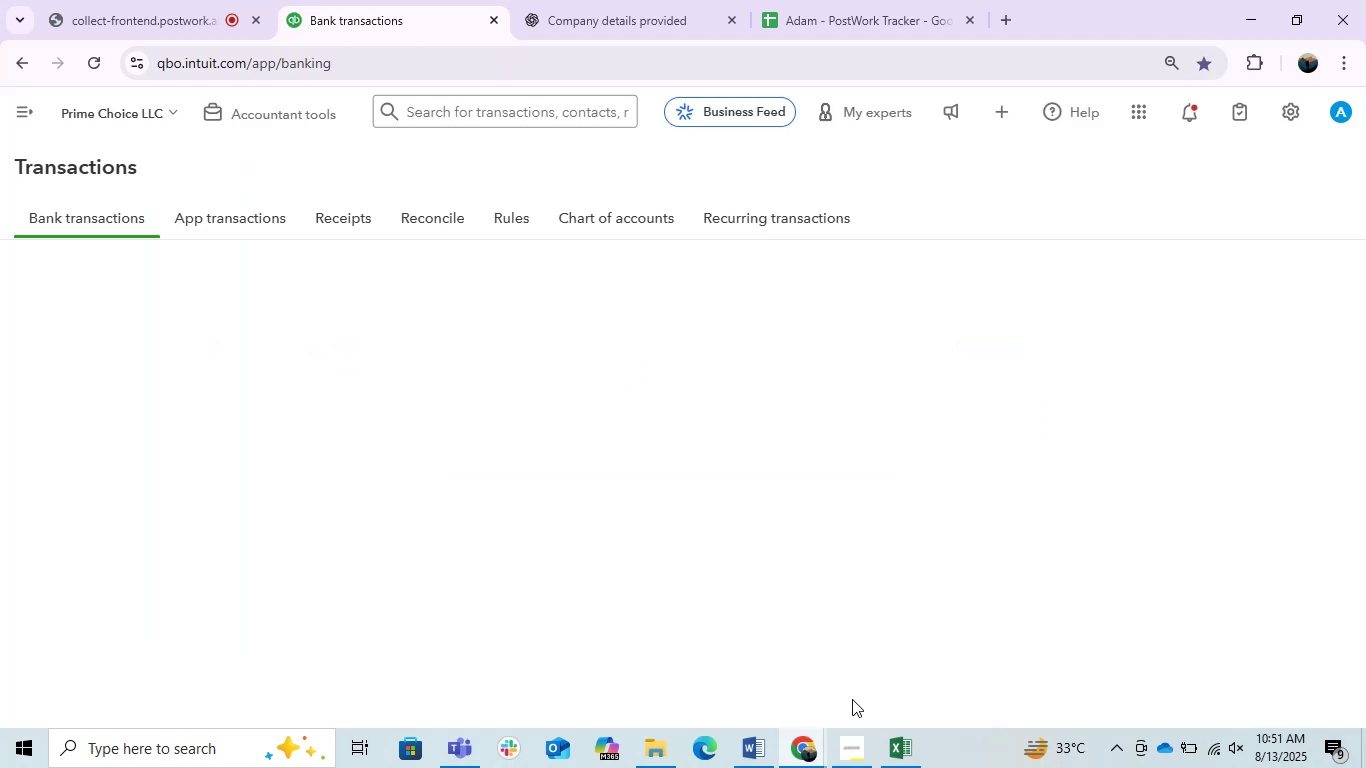 
mouse_move([865, 744])
 